 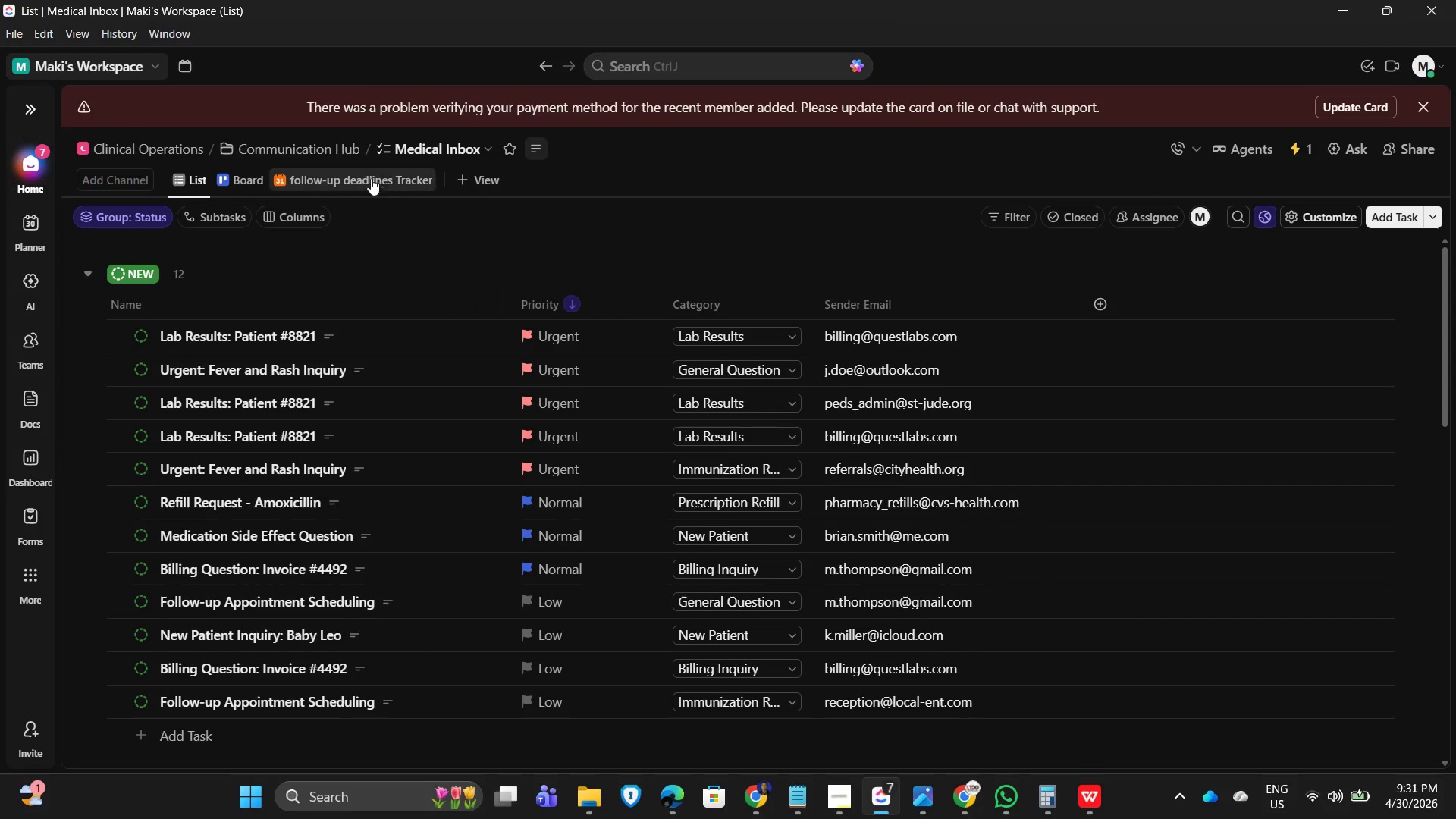 
left_click([369, 171])
 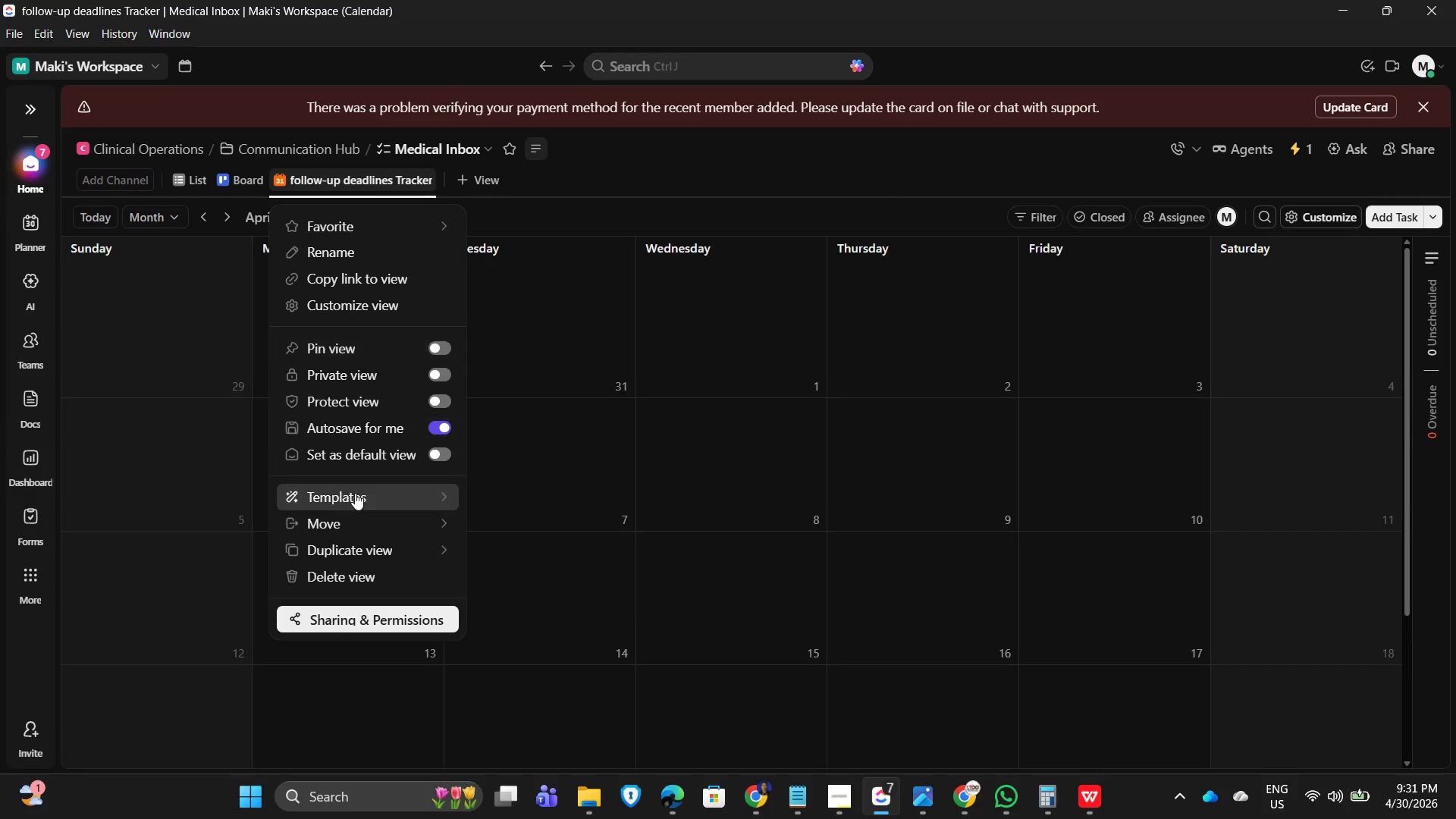 
left_click([844, 130])
 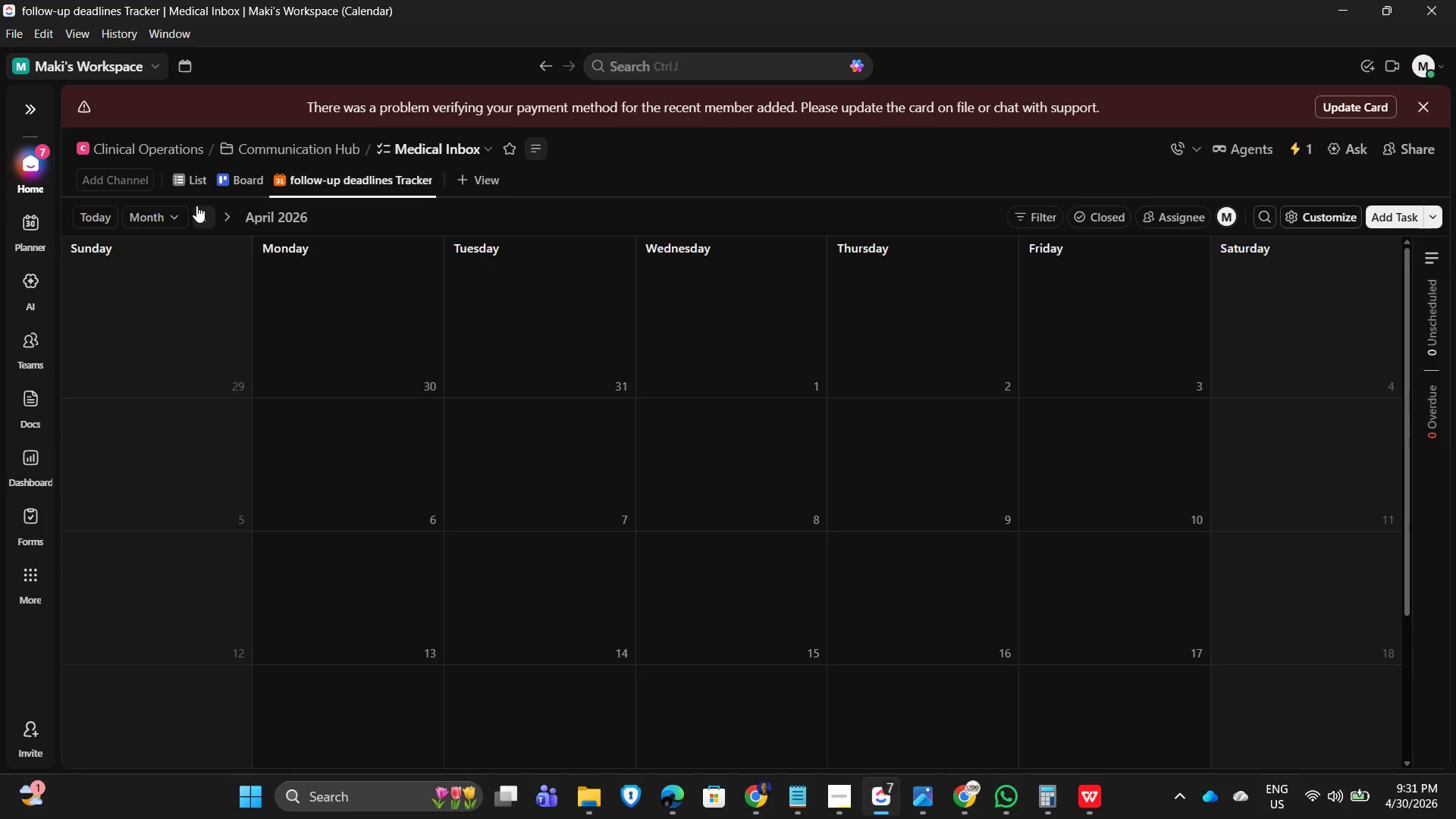 
double_click([198, 215])
 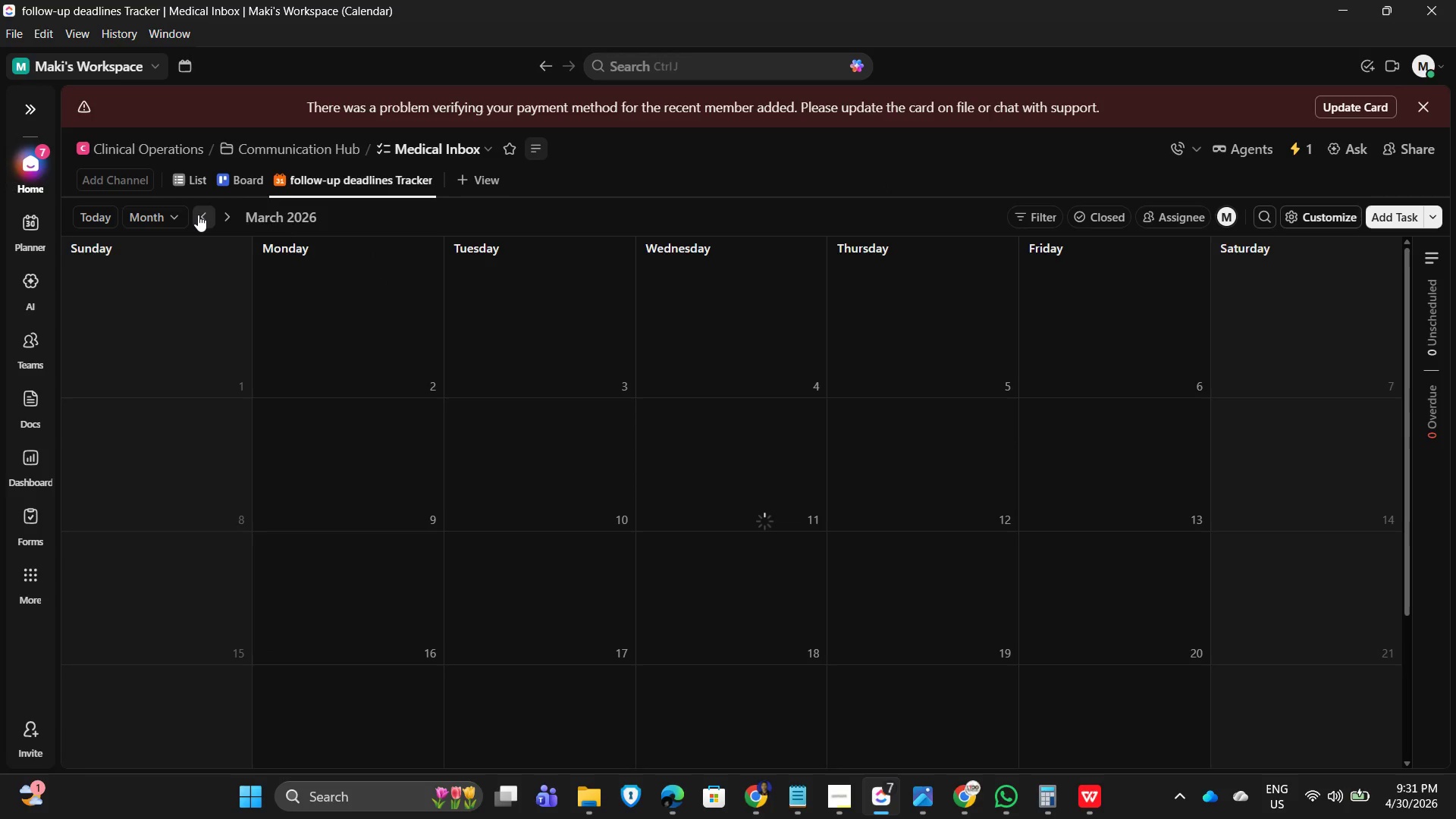 
triple_click([198, 215])
 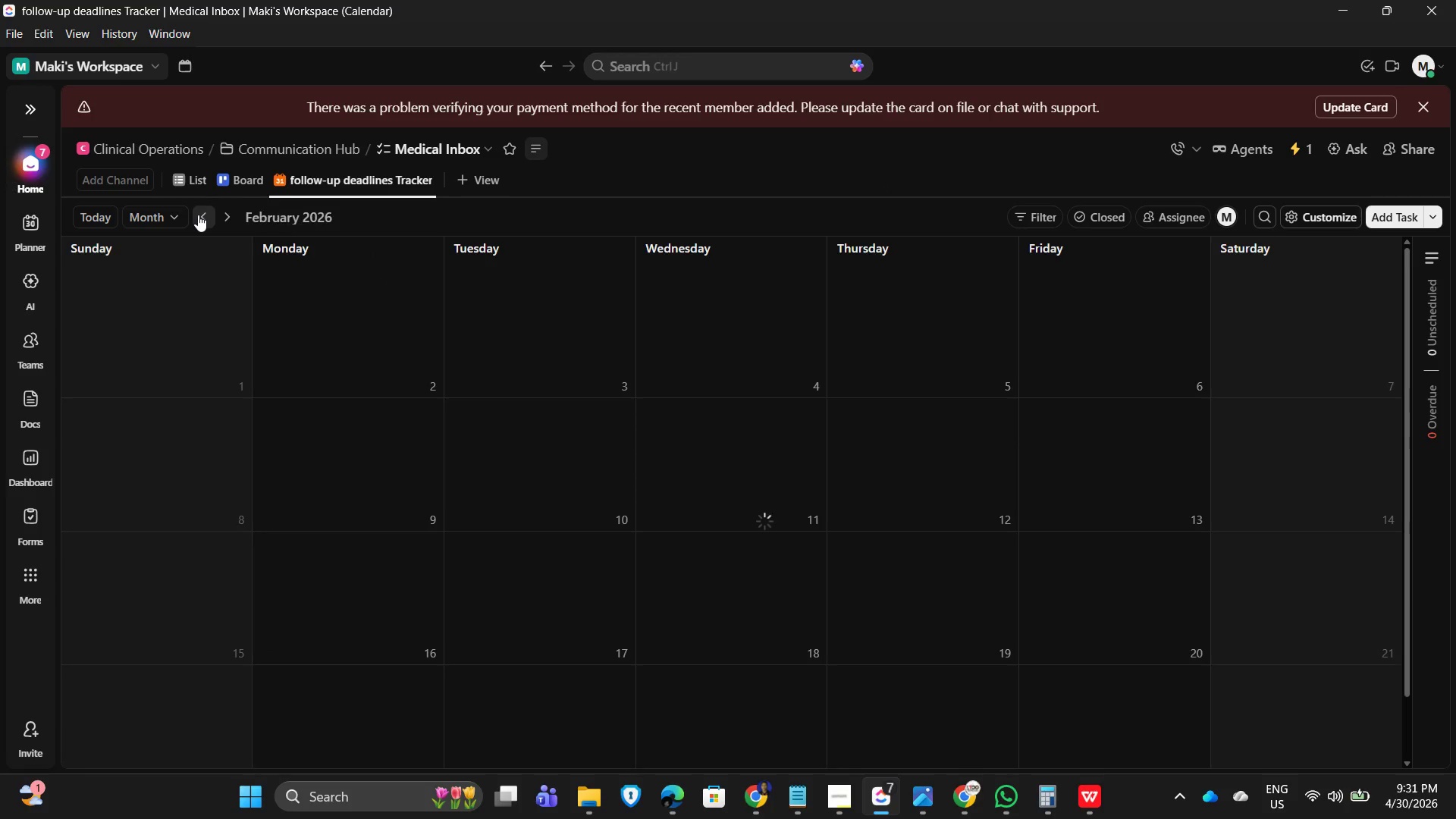 
triple_click([198, 215])
 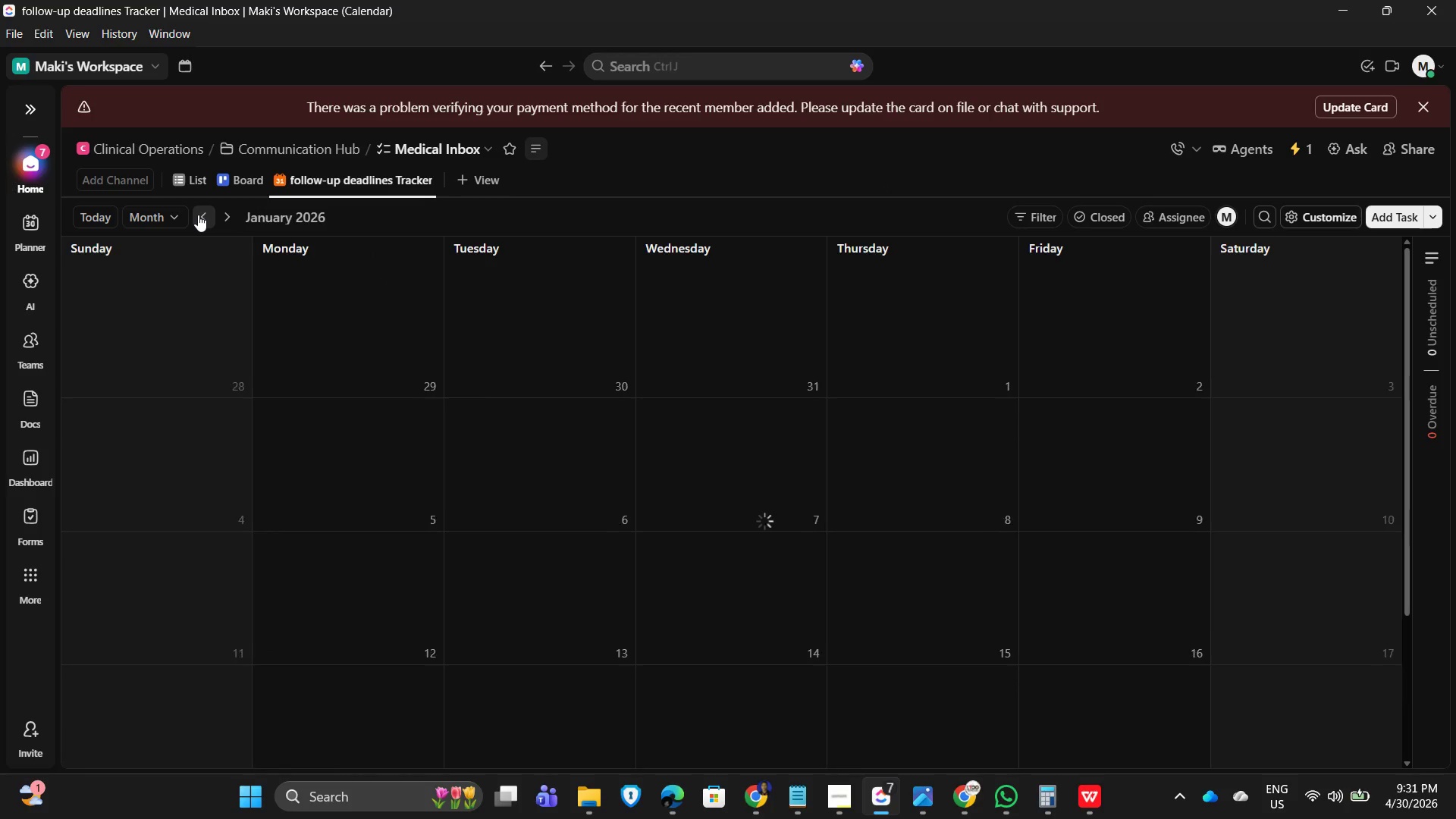 
triple_click([198, 215])
 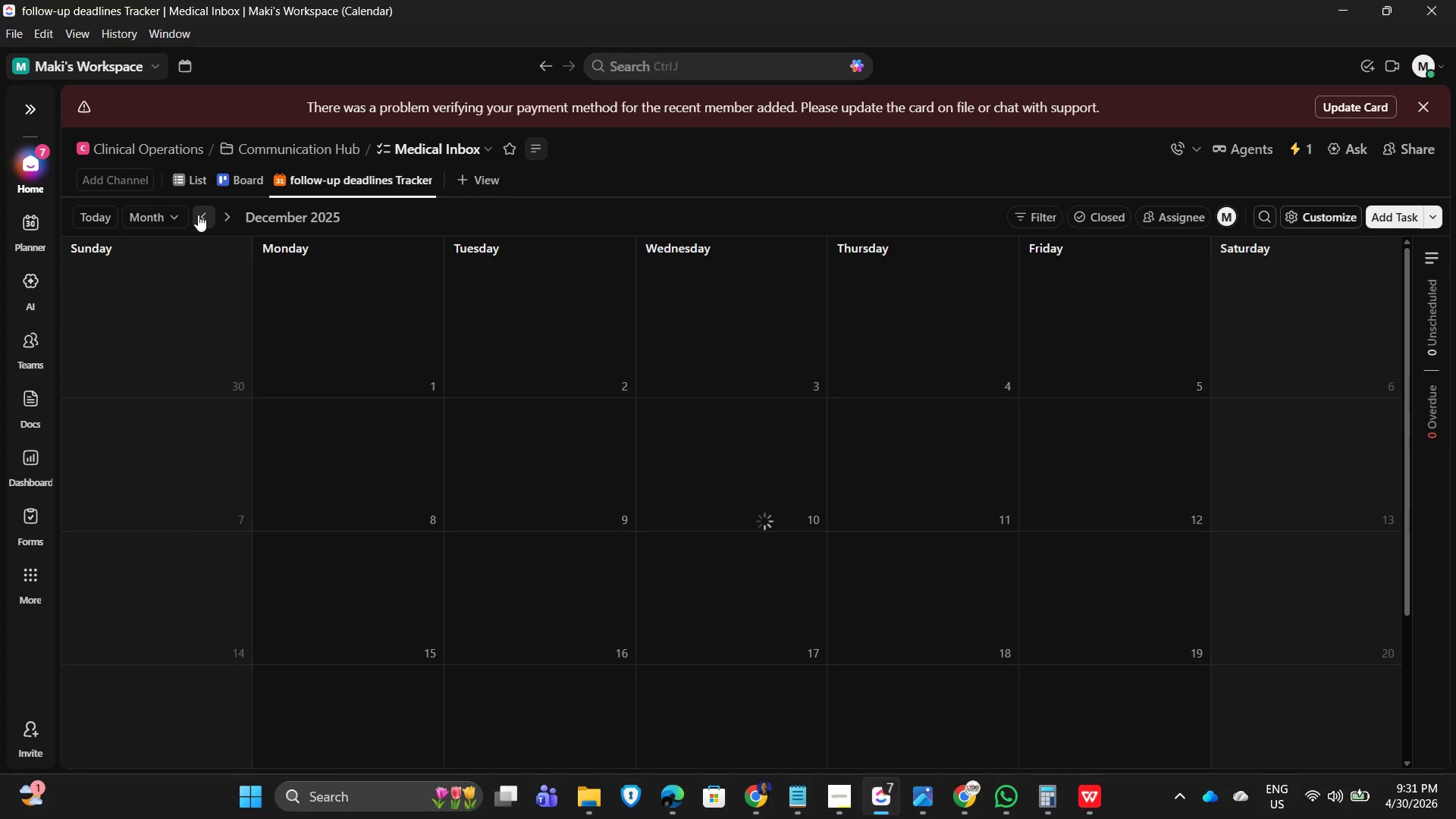 
triple_click([198, 215])
 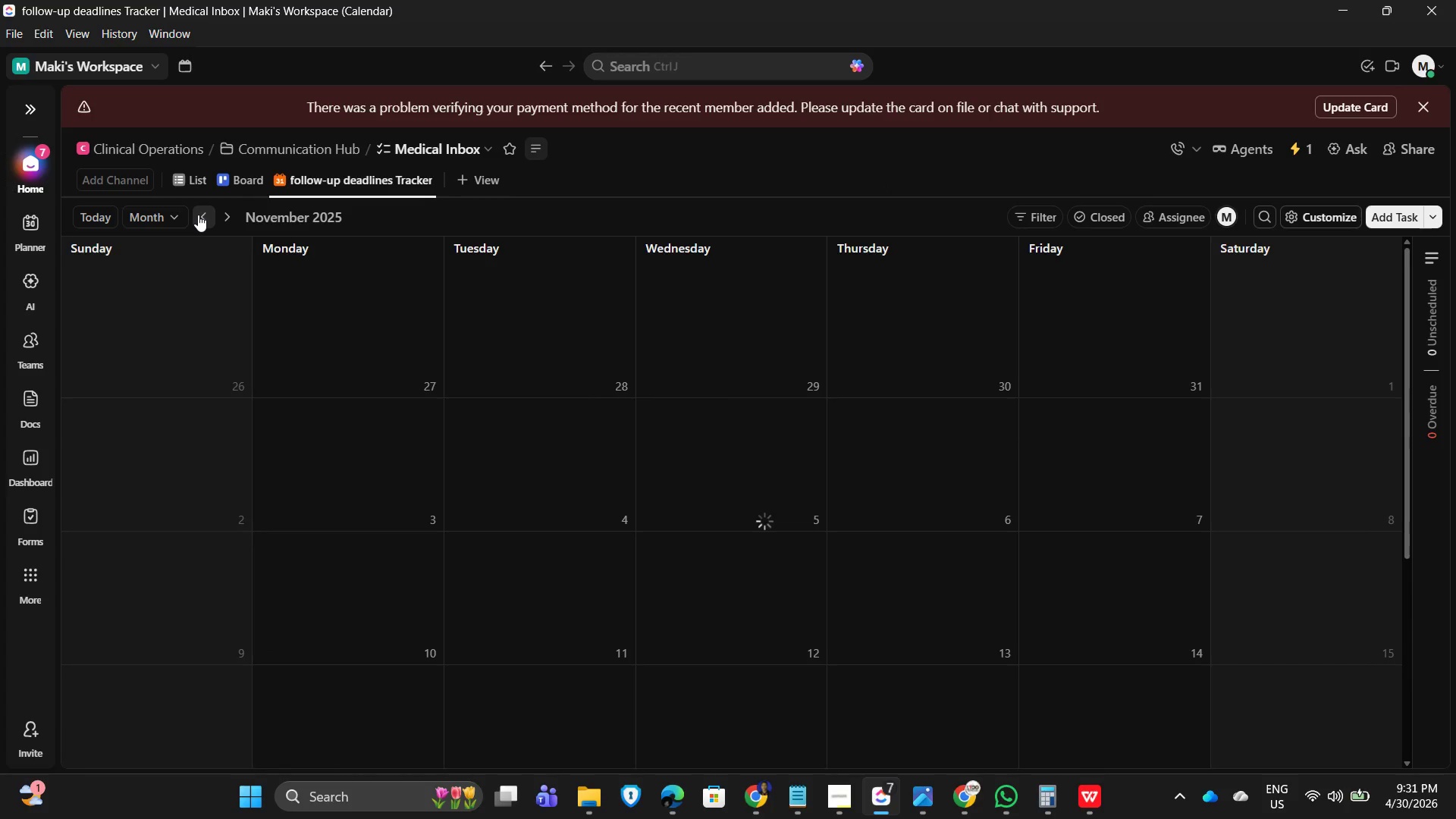 
triple_click([198, 215])
 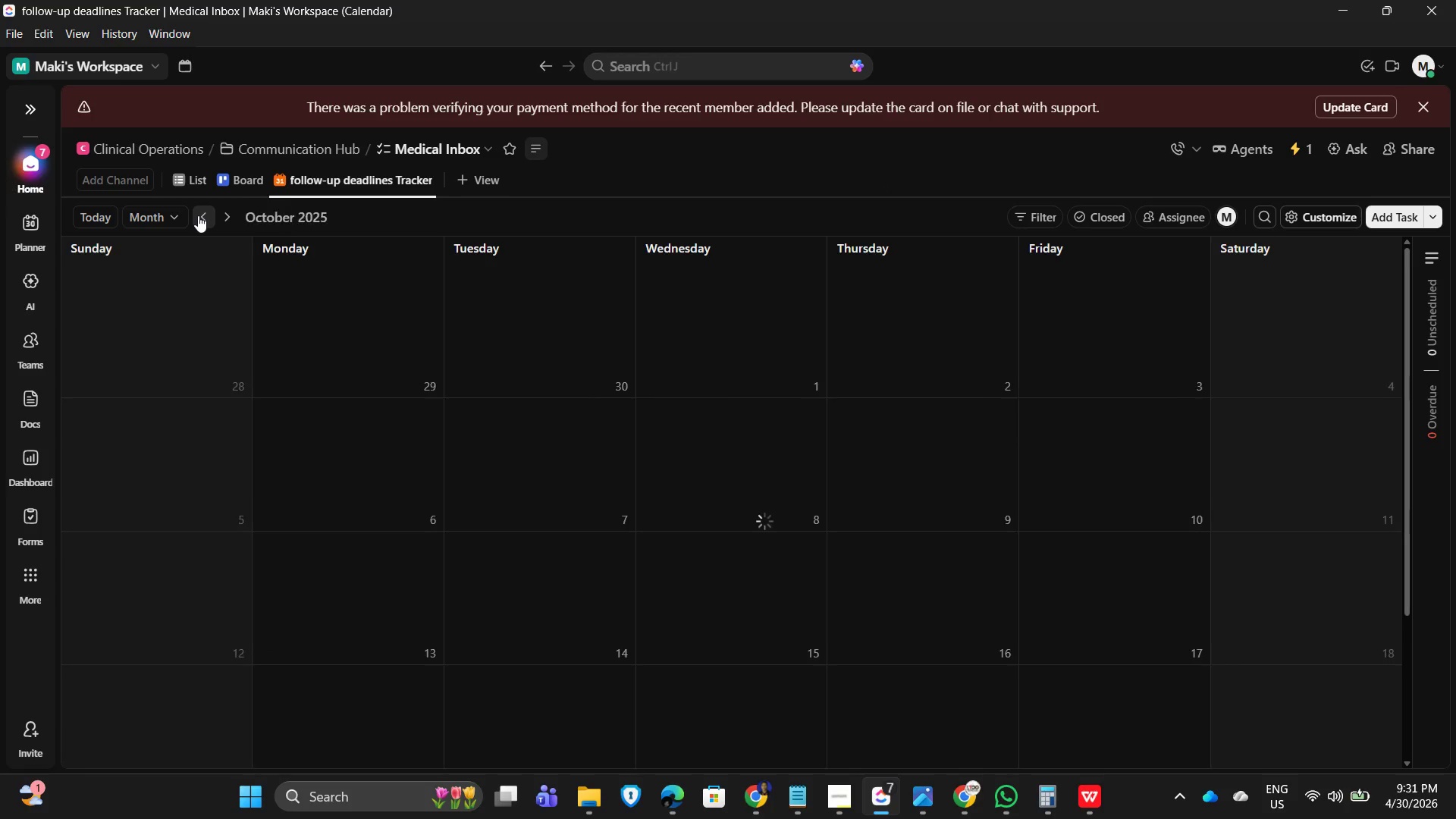 
triple_click([198, 215])
 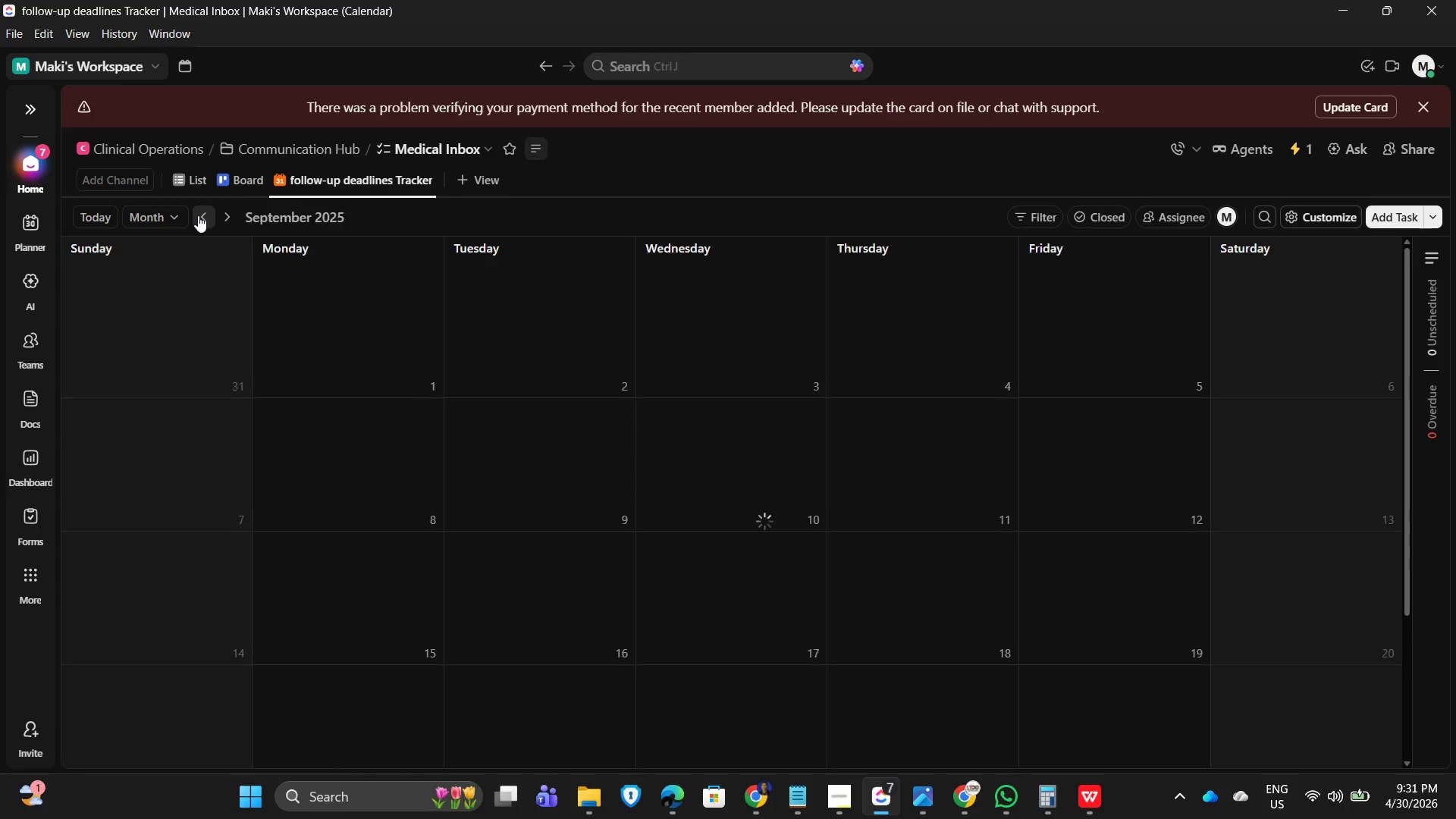 
triple_click([198, 215])
 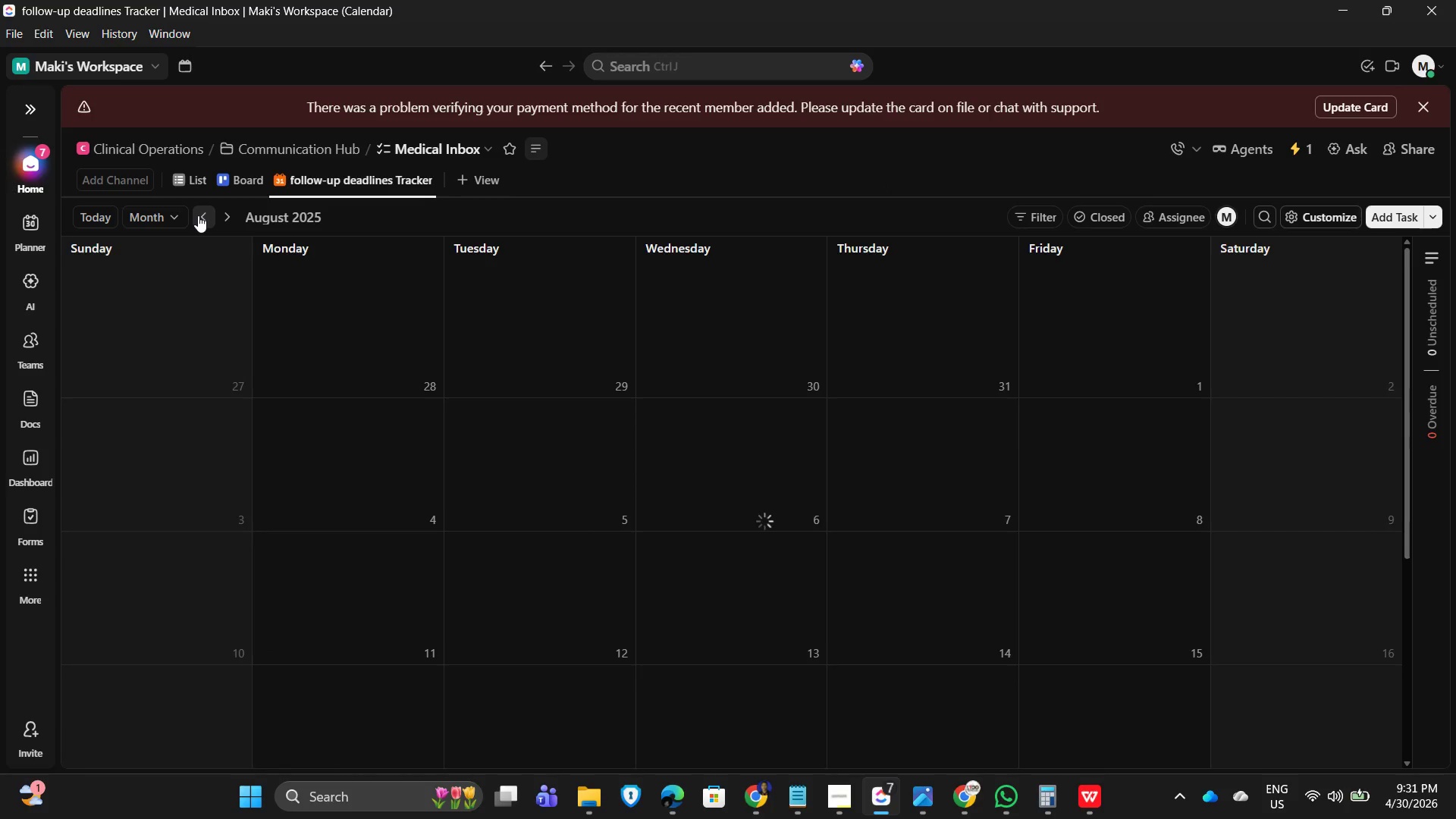 
triple_click([198, 215])
 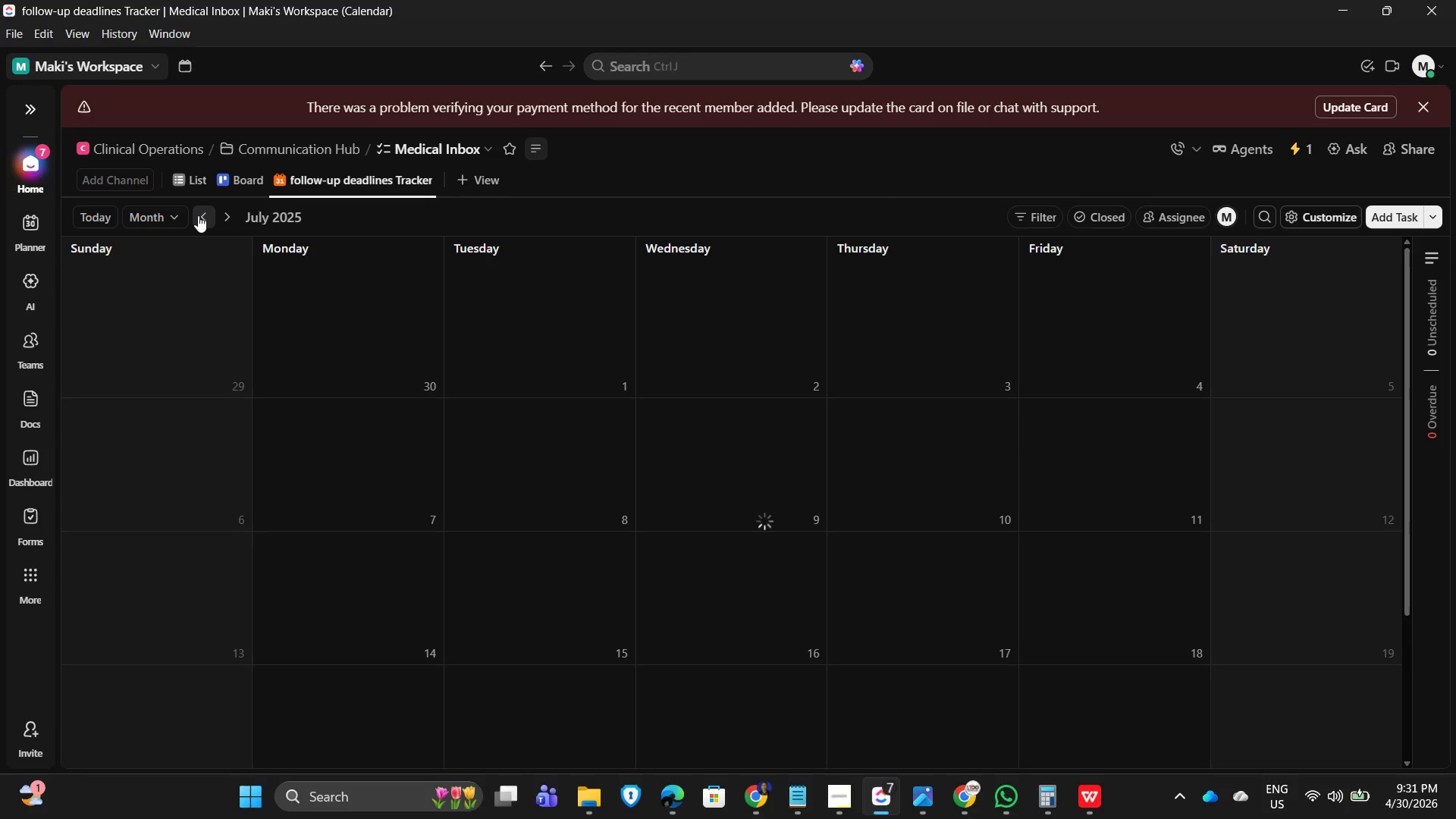 
triple_click([198, 215])
 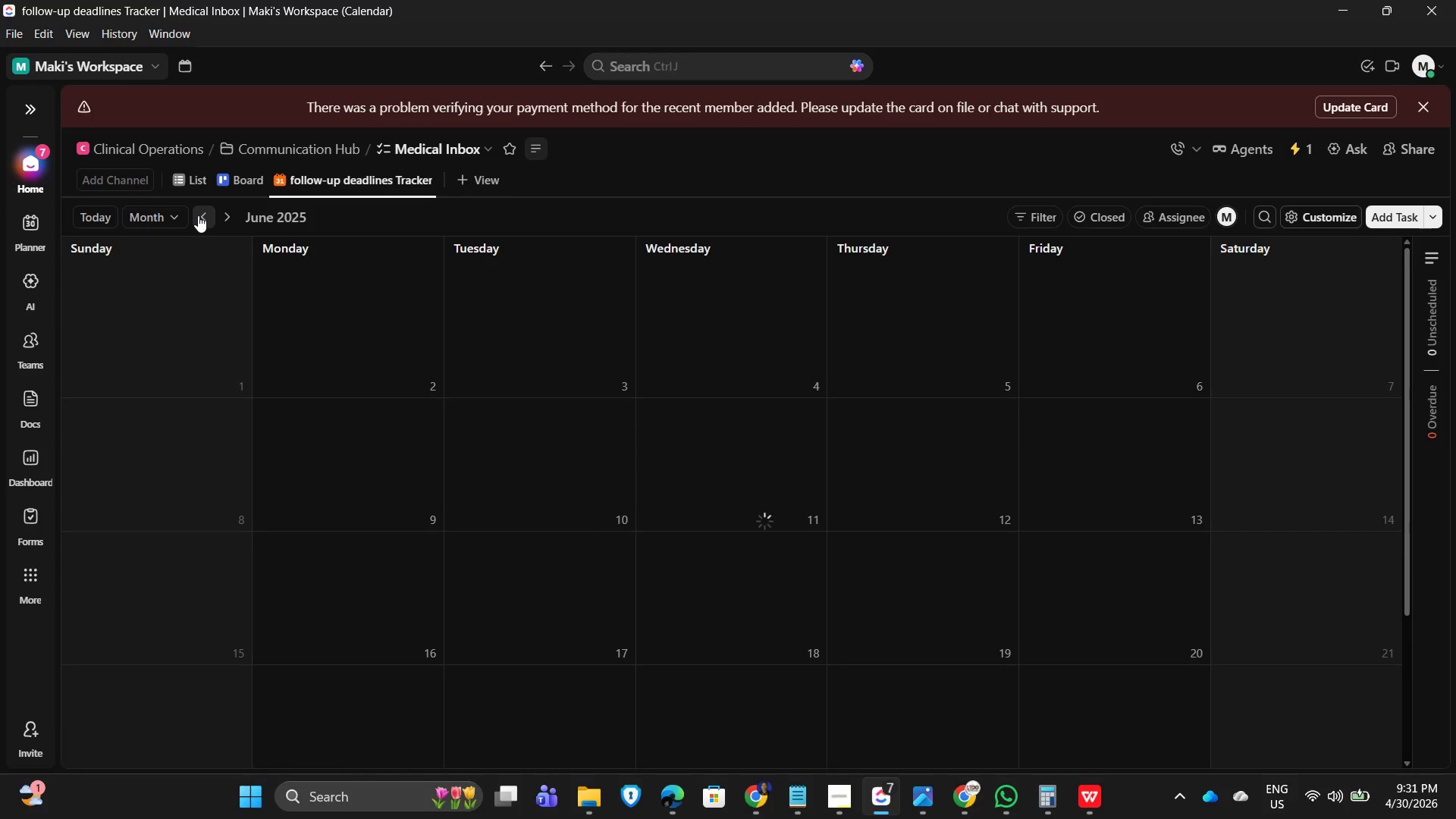 
triple_click([198, 215])
 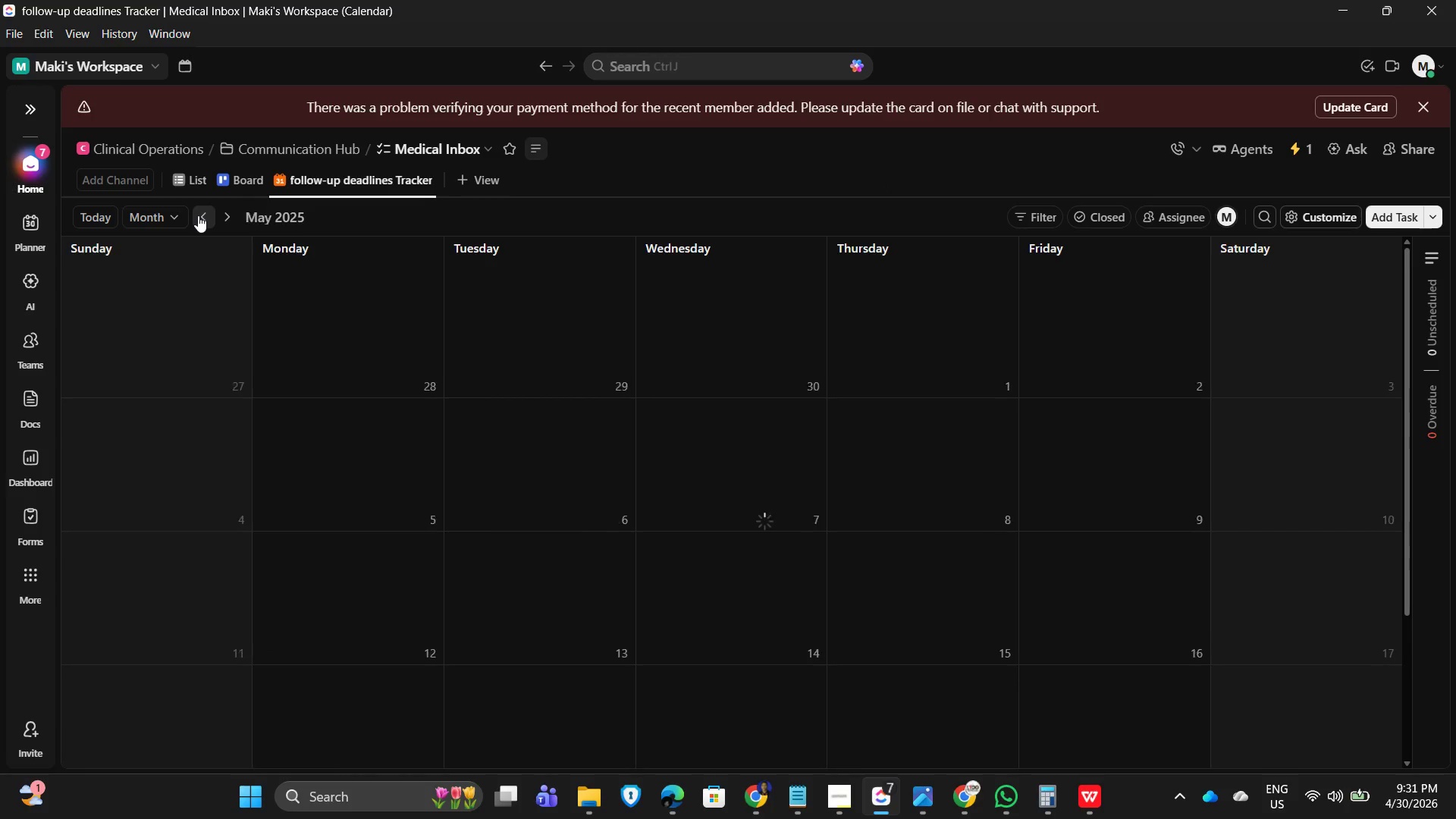 
triple_click([198, 215])
 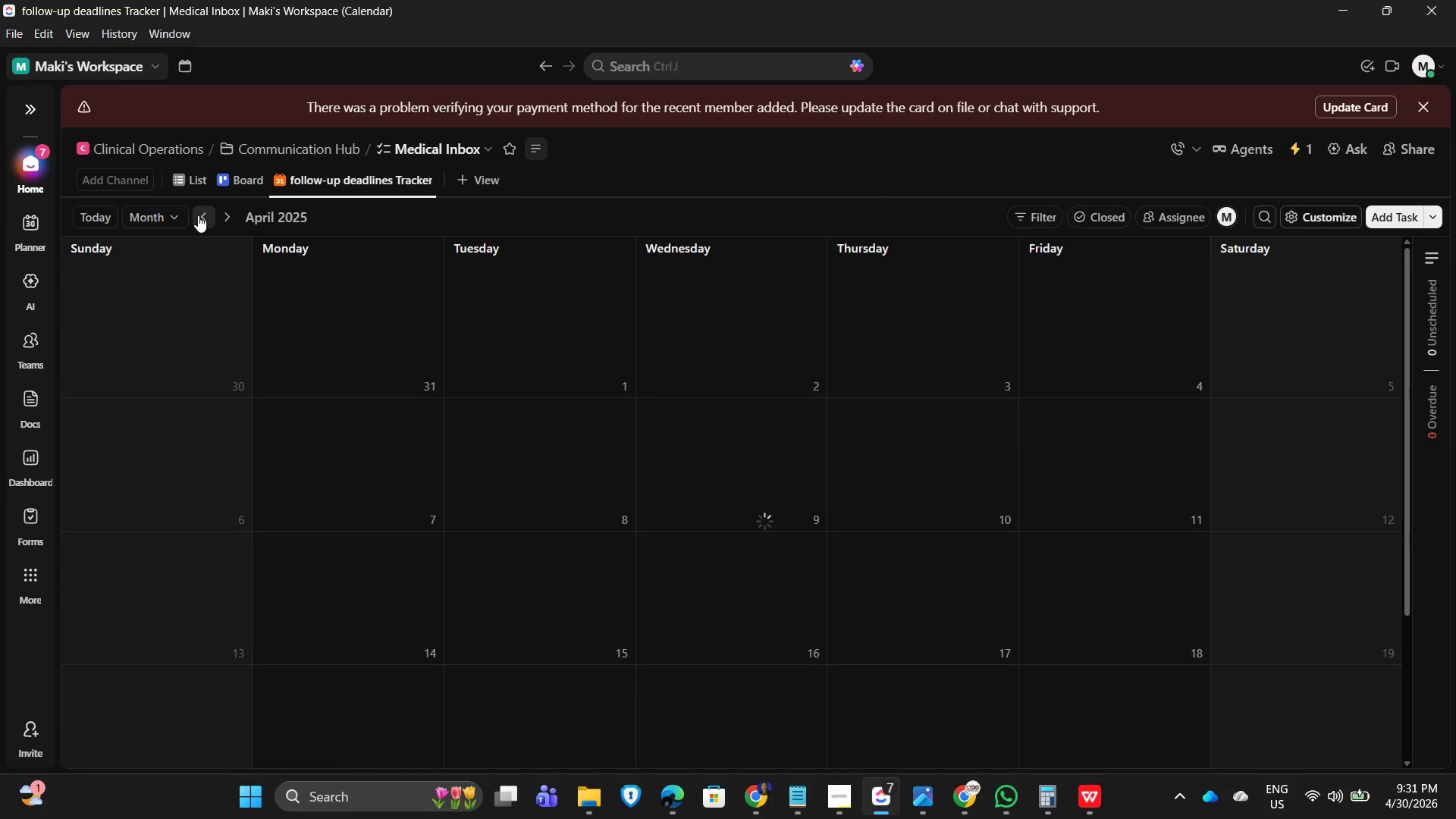 
triple_click([198, 215])
 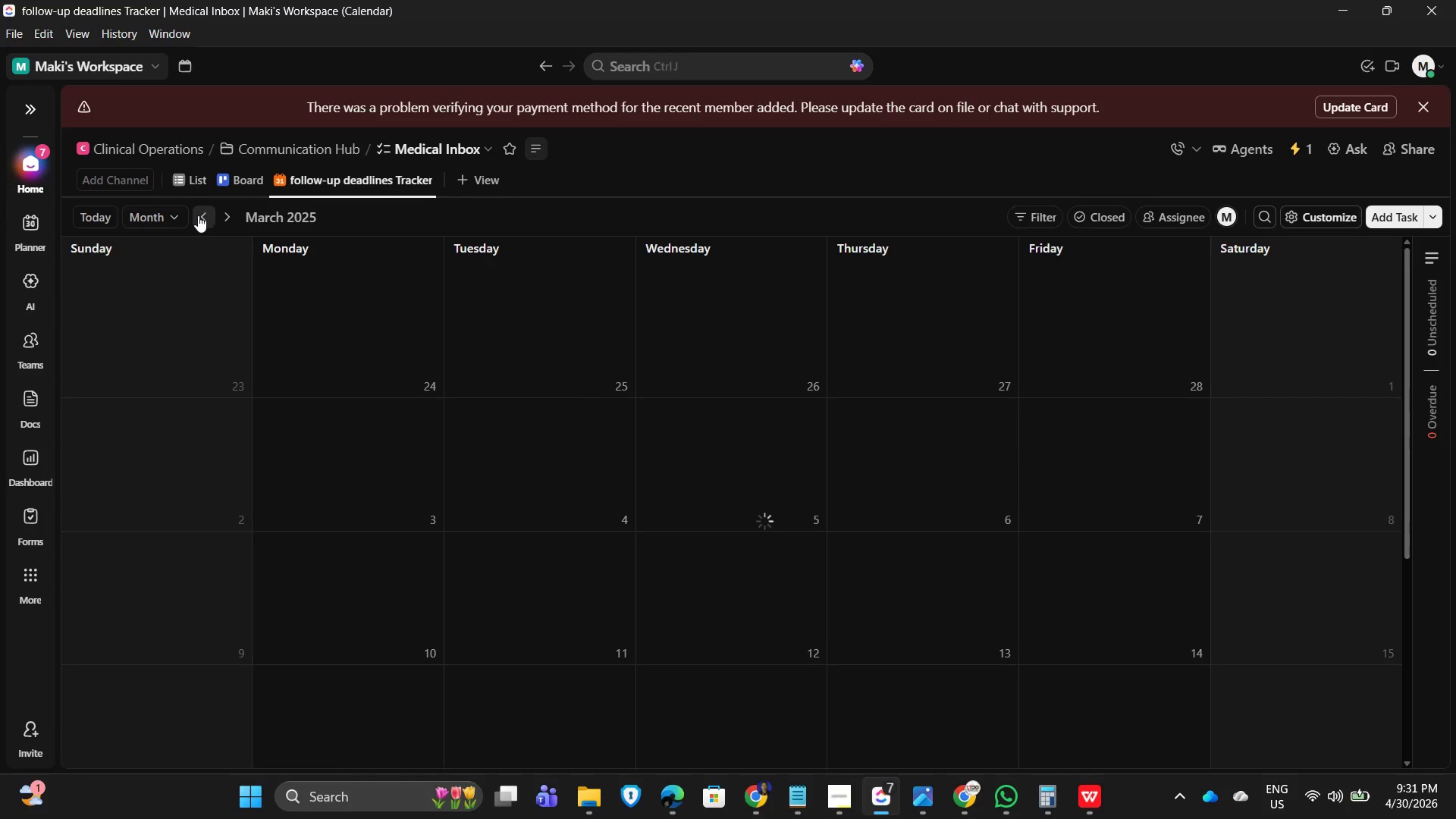 
triple_click([198, 215])
 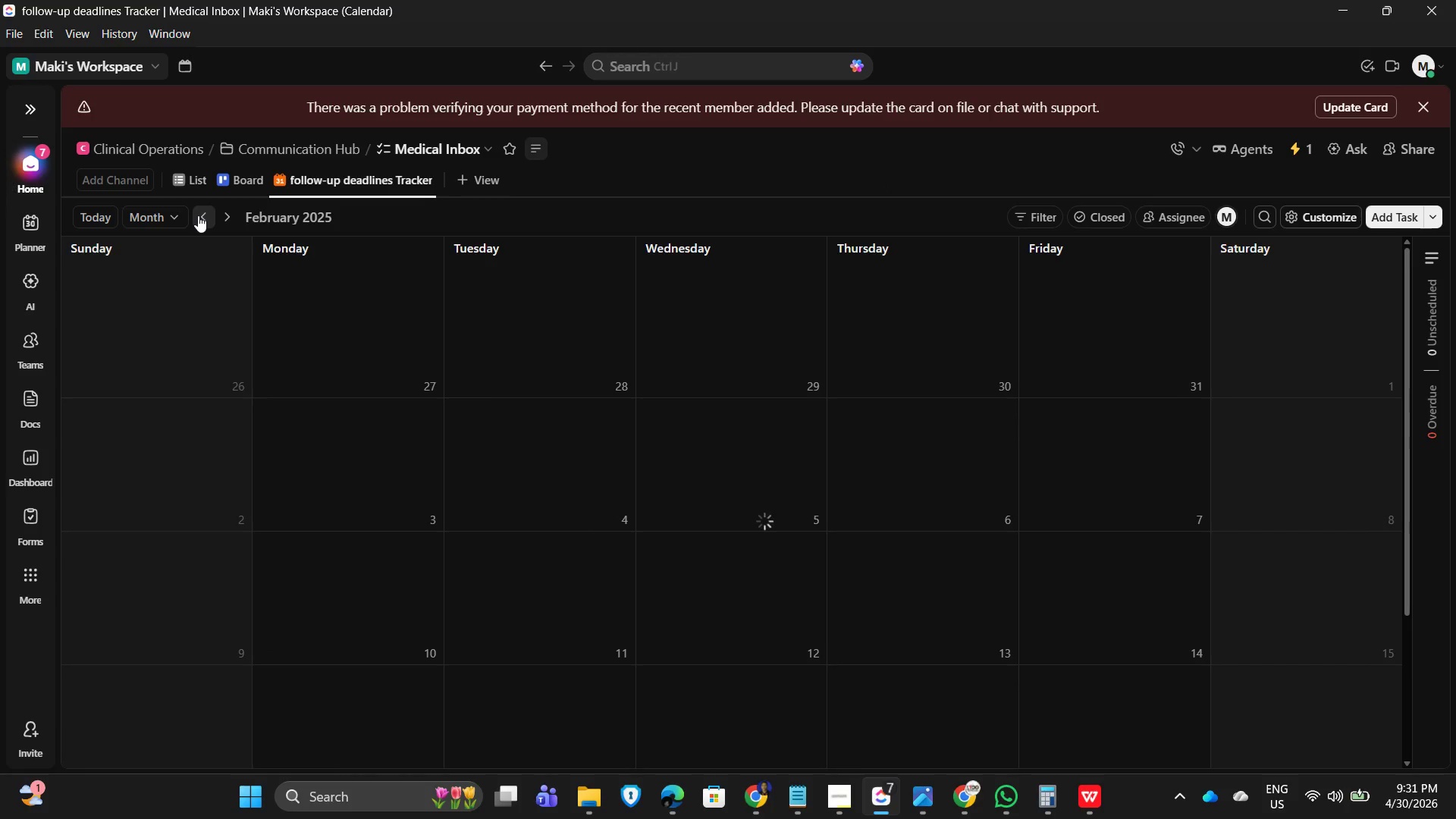 
triple_click([198, 215])
 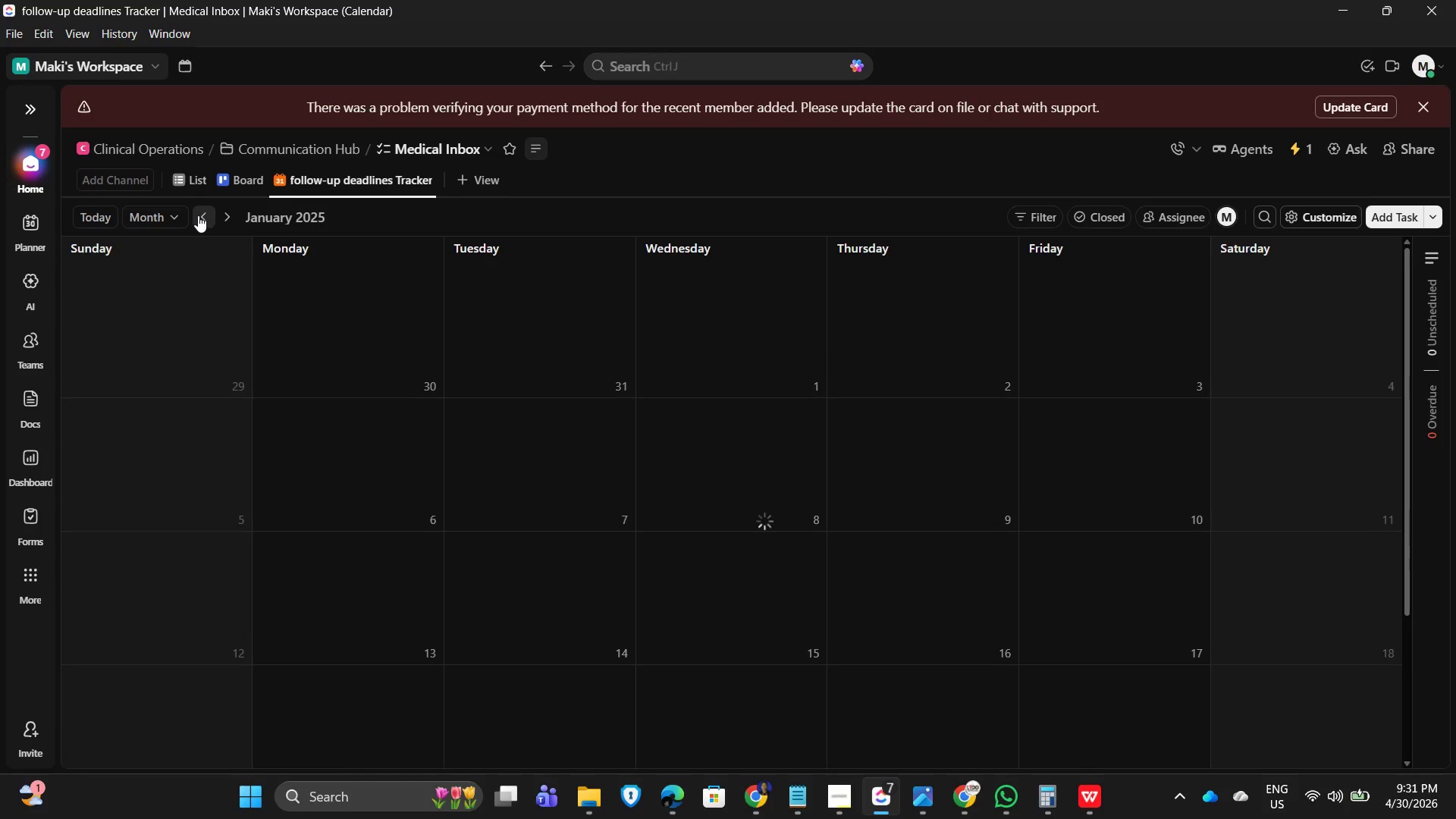 
triple_click([198, 215])
 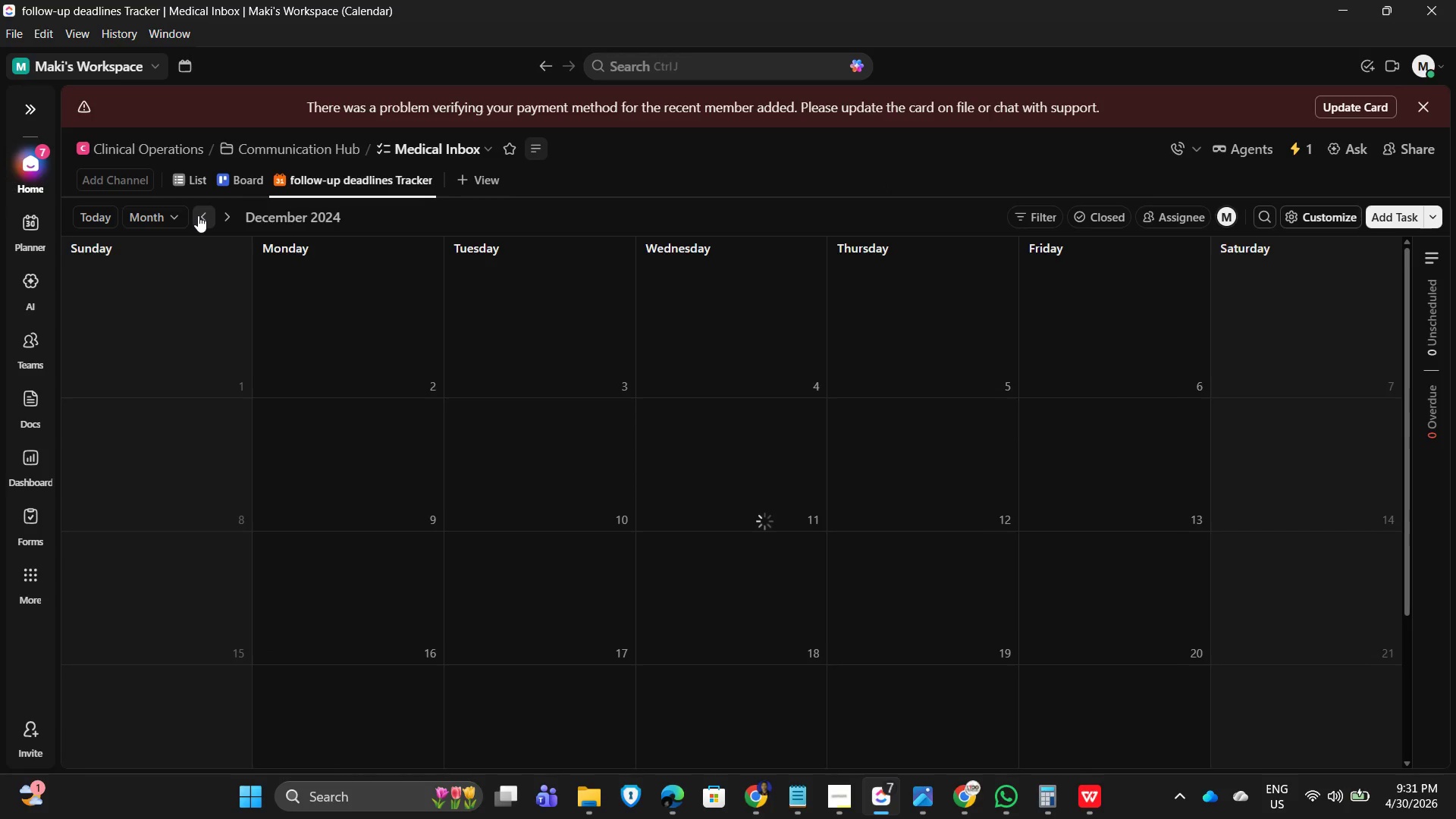 
triple_click([198, 215])
 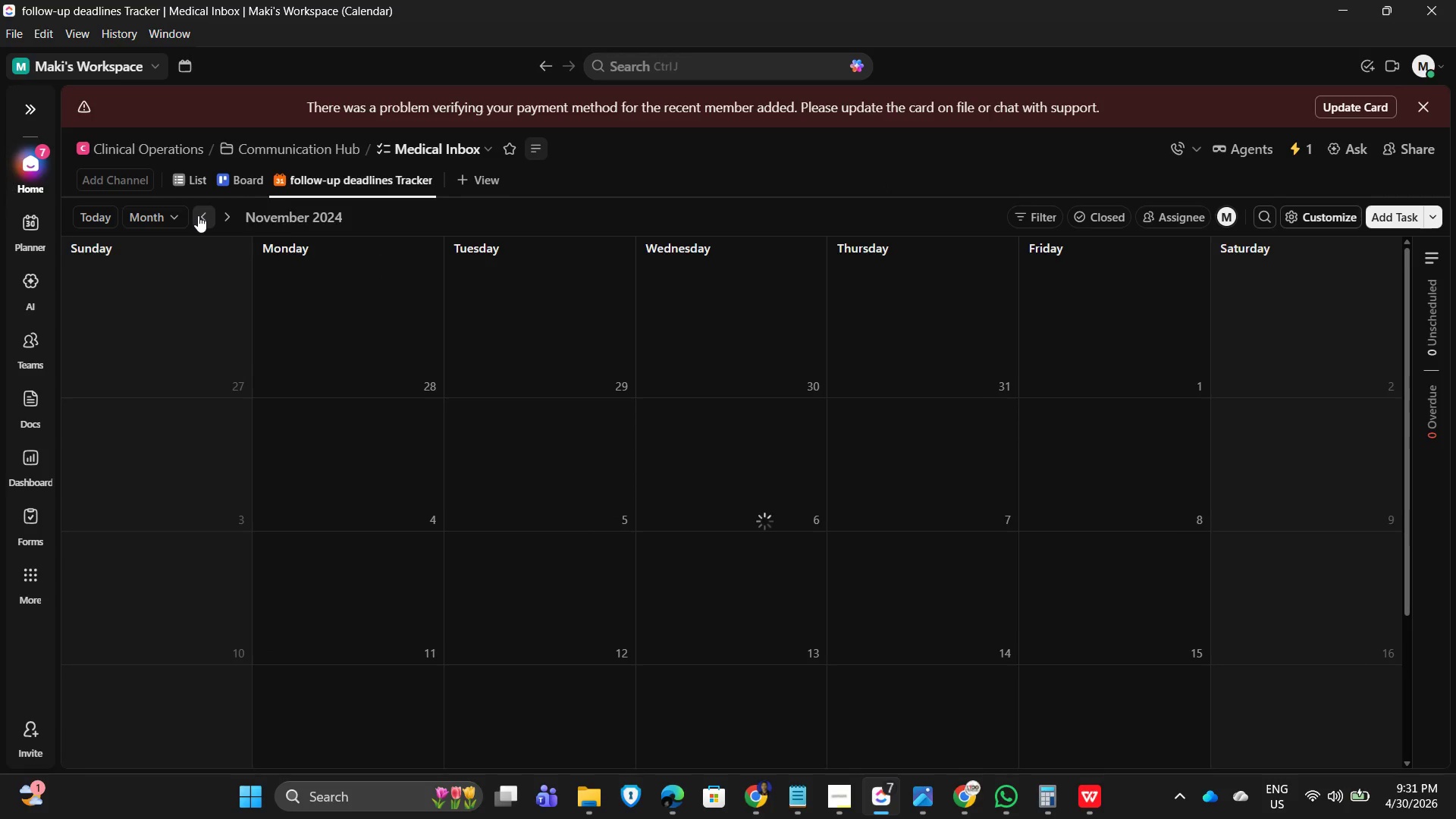 
triple_click([198, 215])
 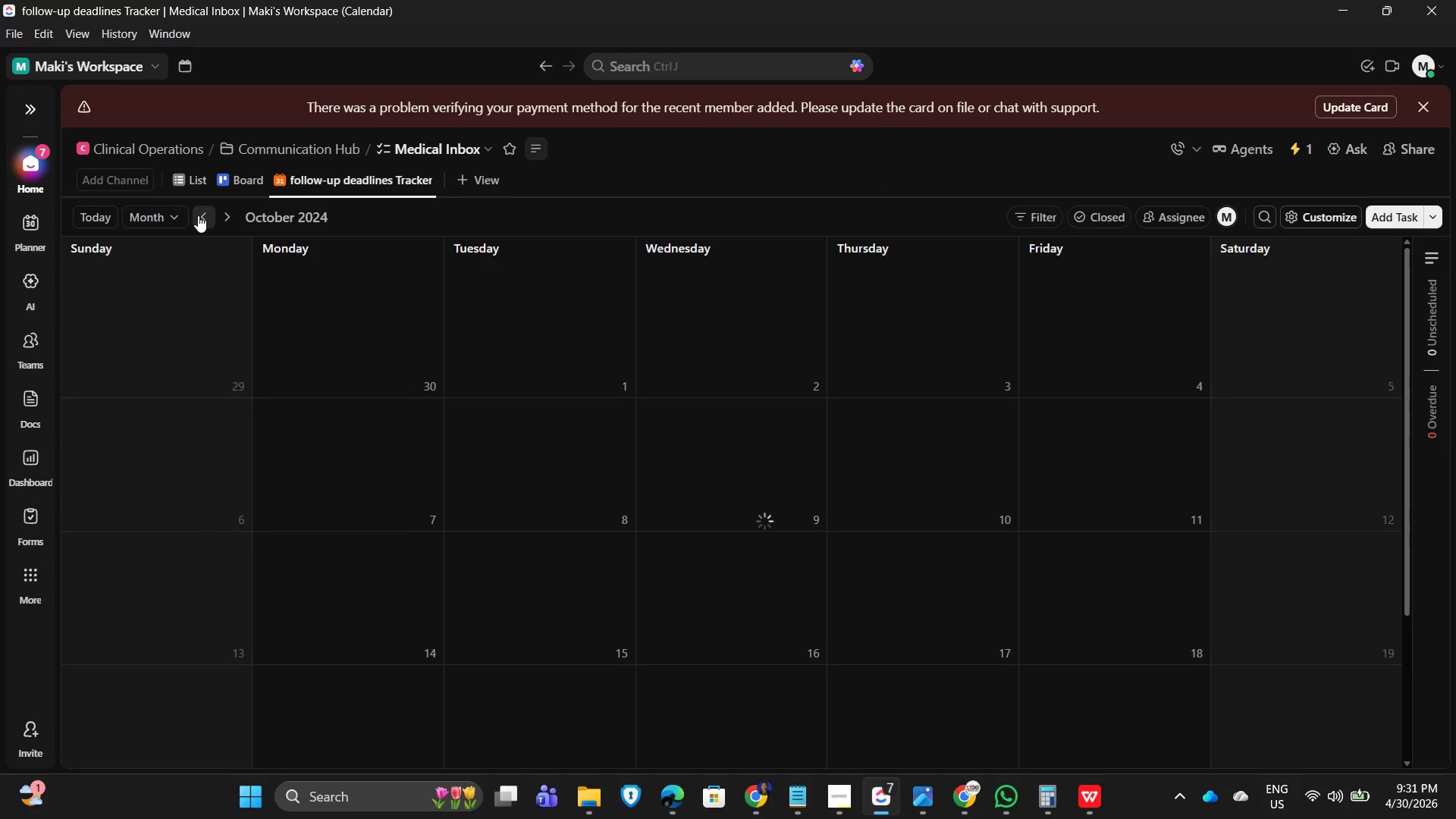 
triple_click([198, 215])
 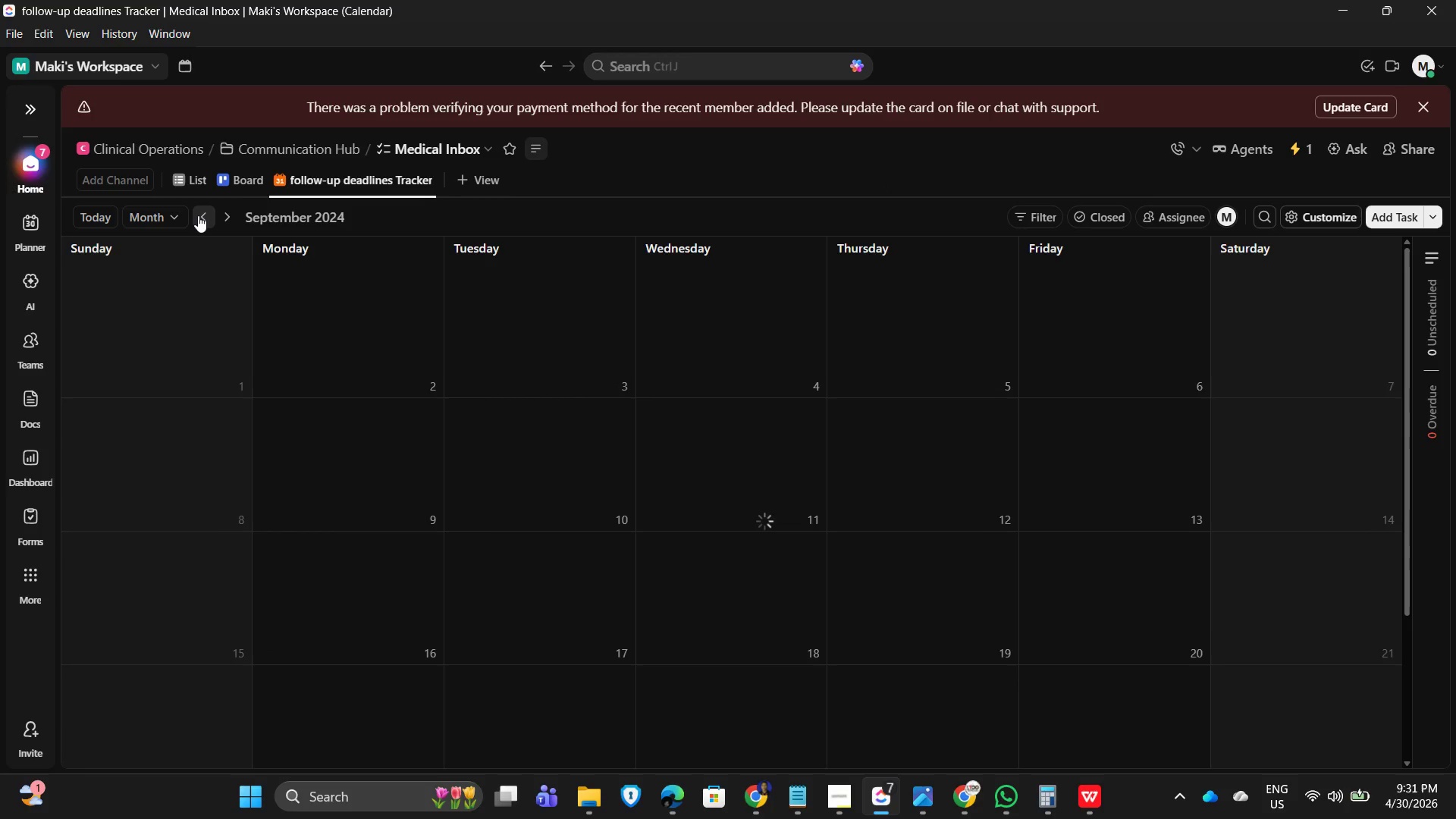 
triple_click([198, 215])
 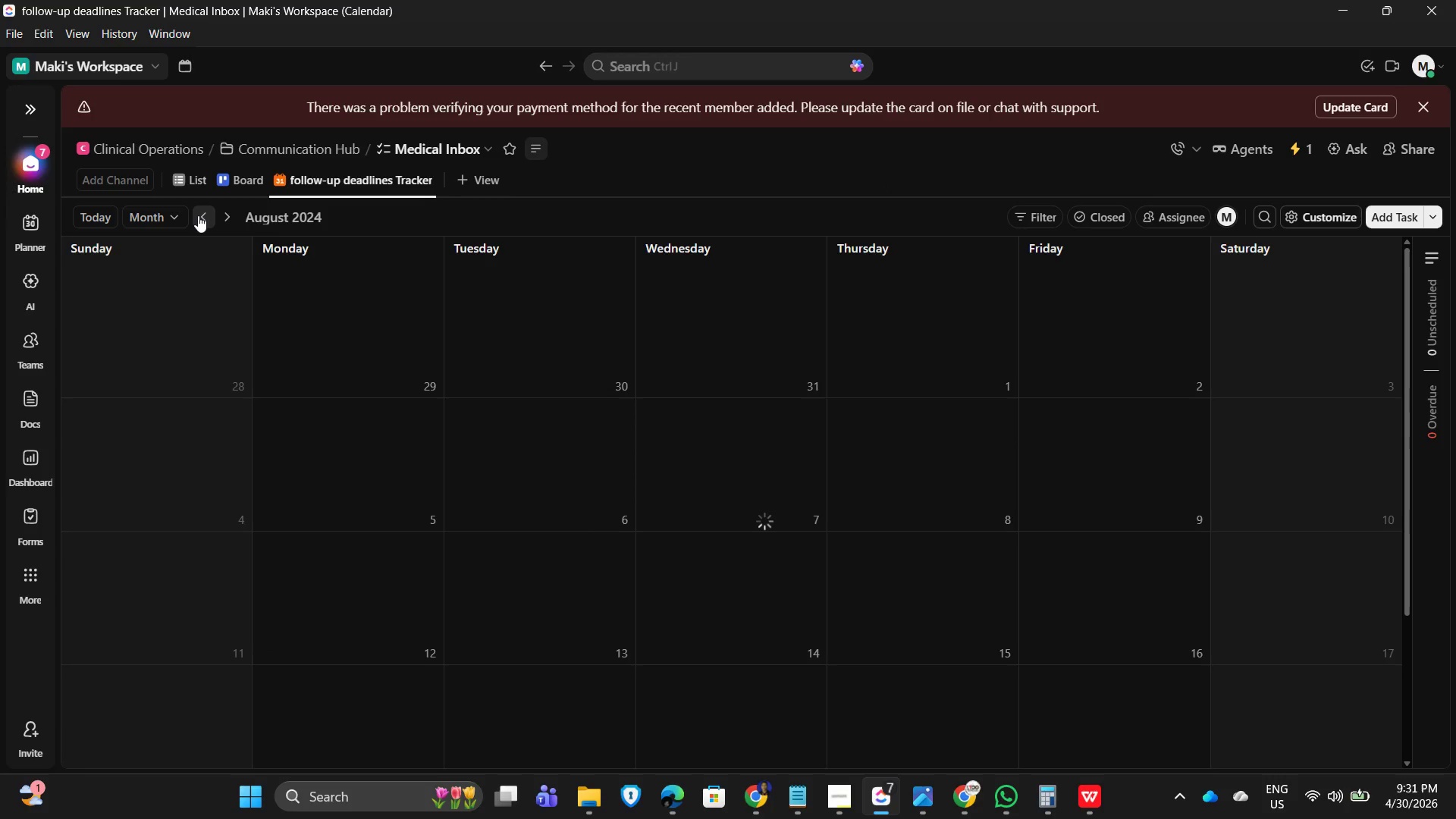 
triple_click([198, 215])
 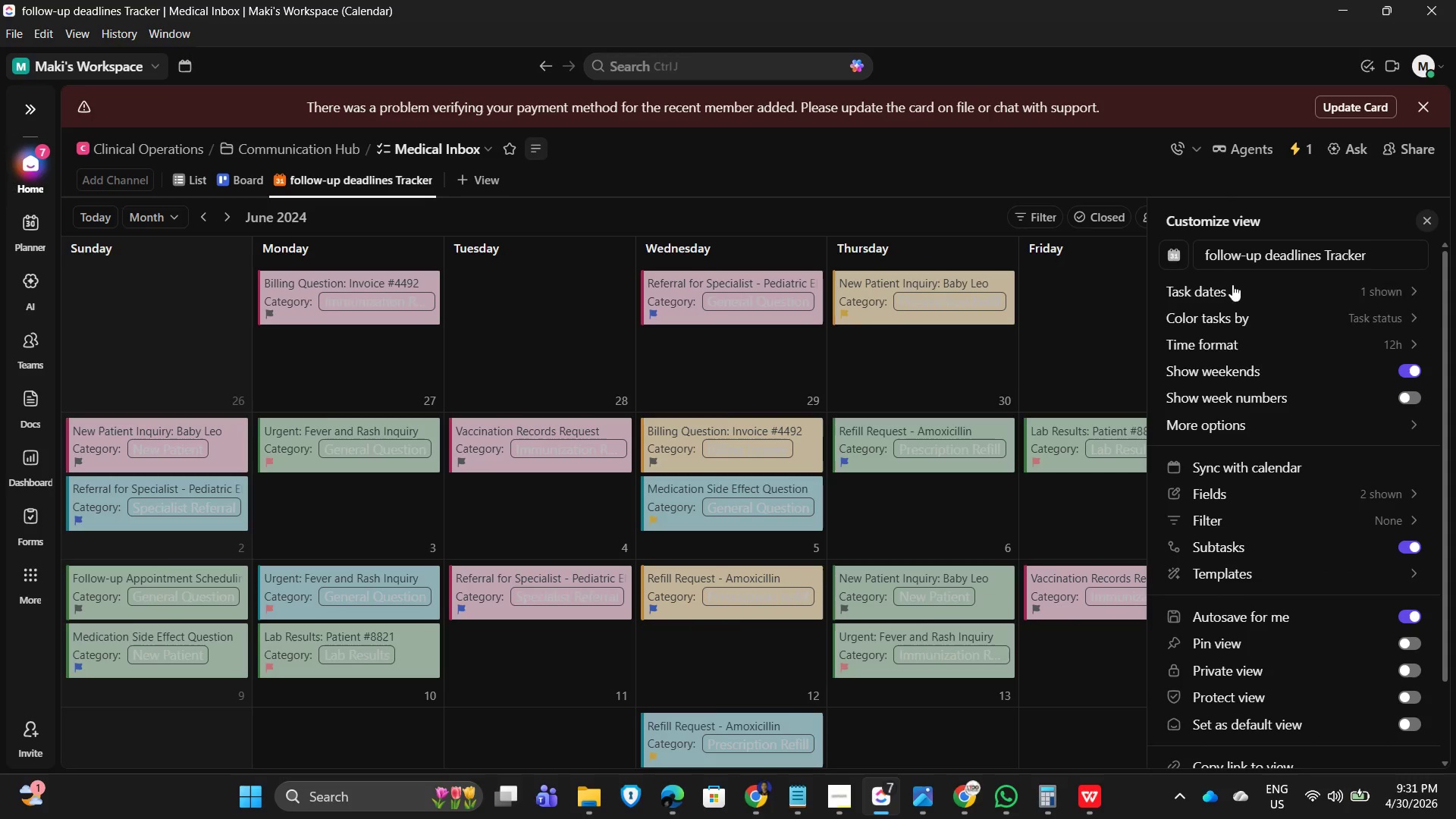 
wait(10.76)
 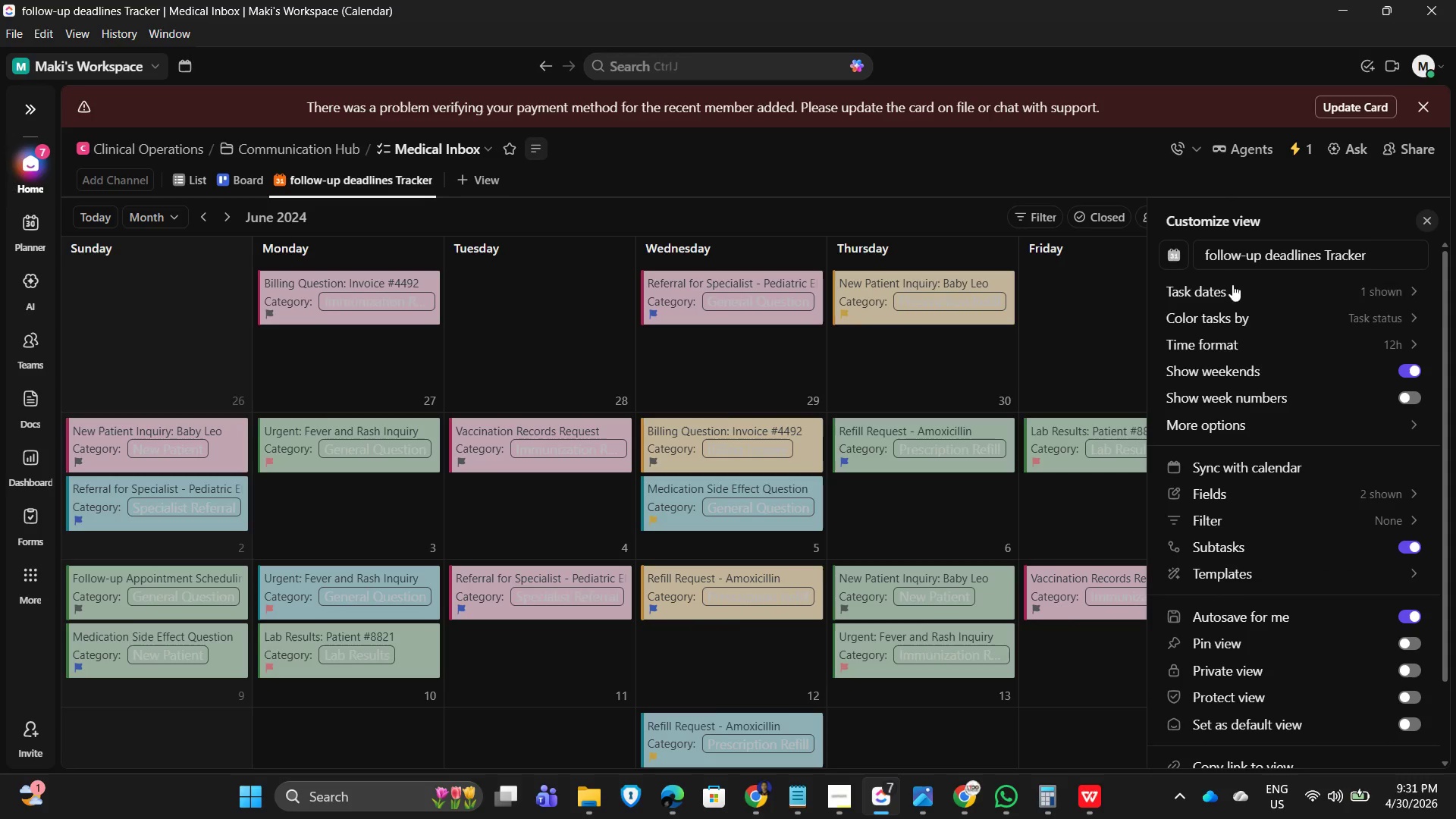 
left_click([1271, 431])
 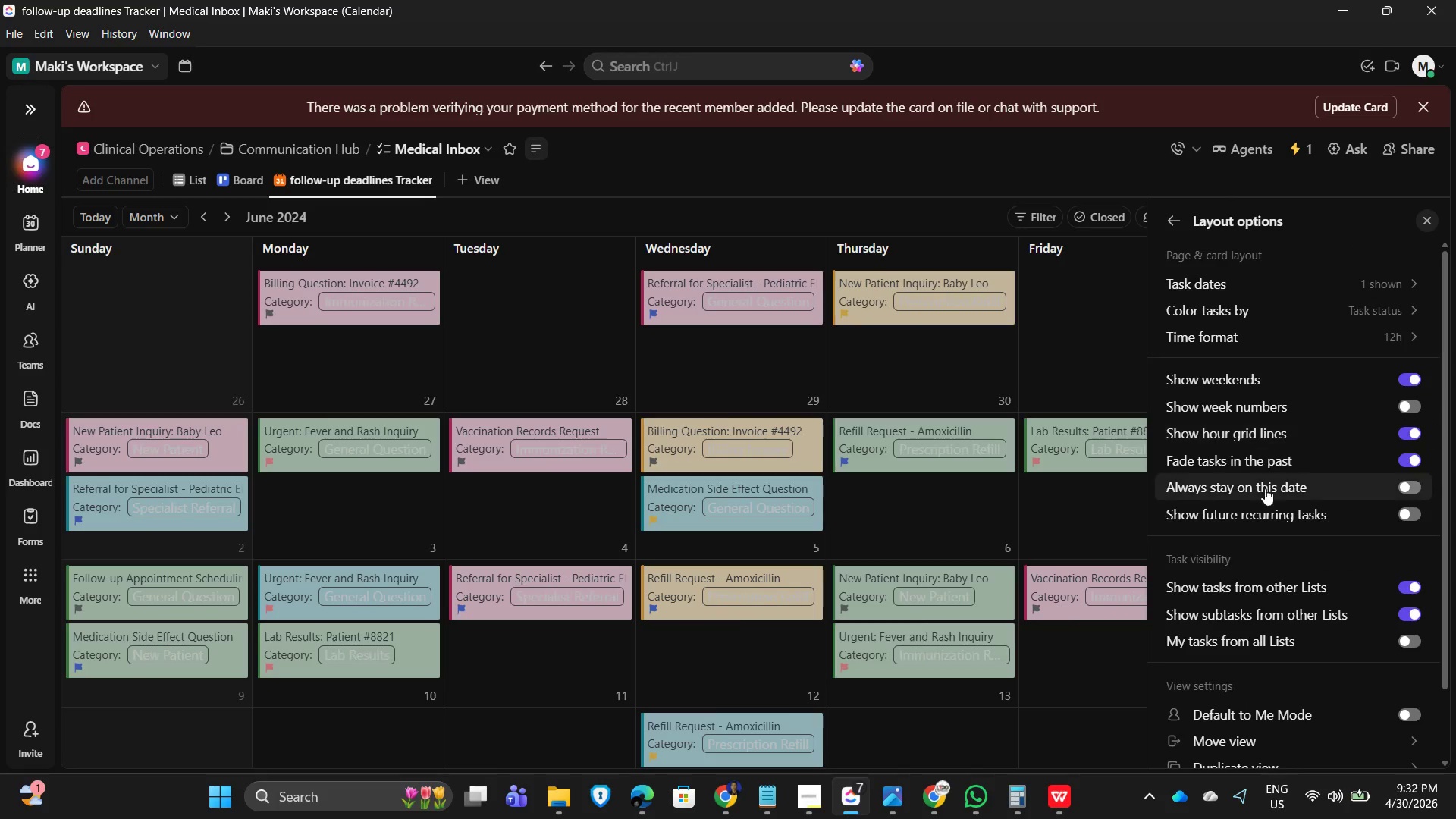 
scroll: coordinate [1240, 600], scroll_direction: down, amount: 3.0
 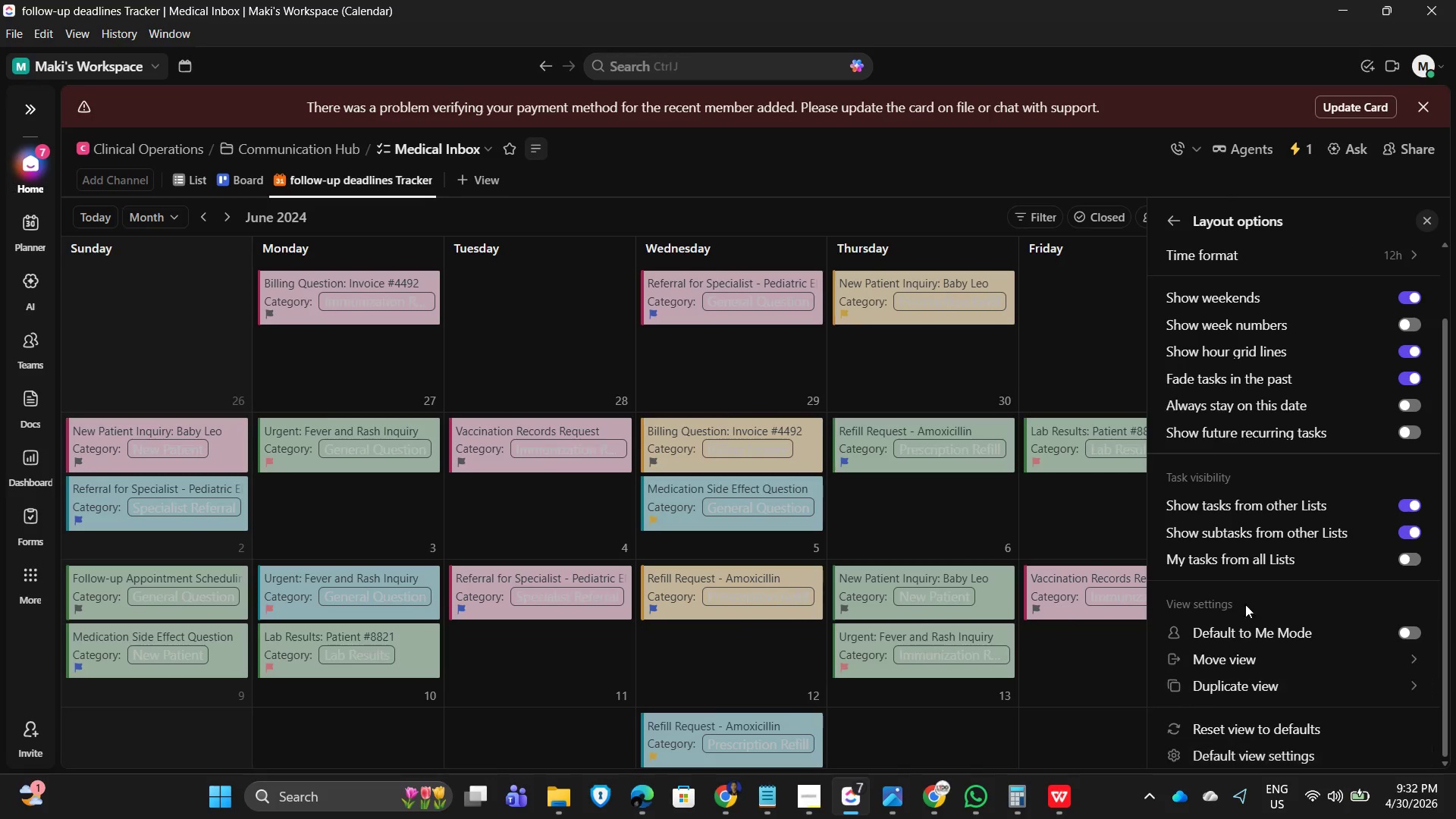 
scroll: coordinate [1222, 531], scroll_direction: up, amount: 4.0
 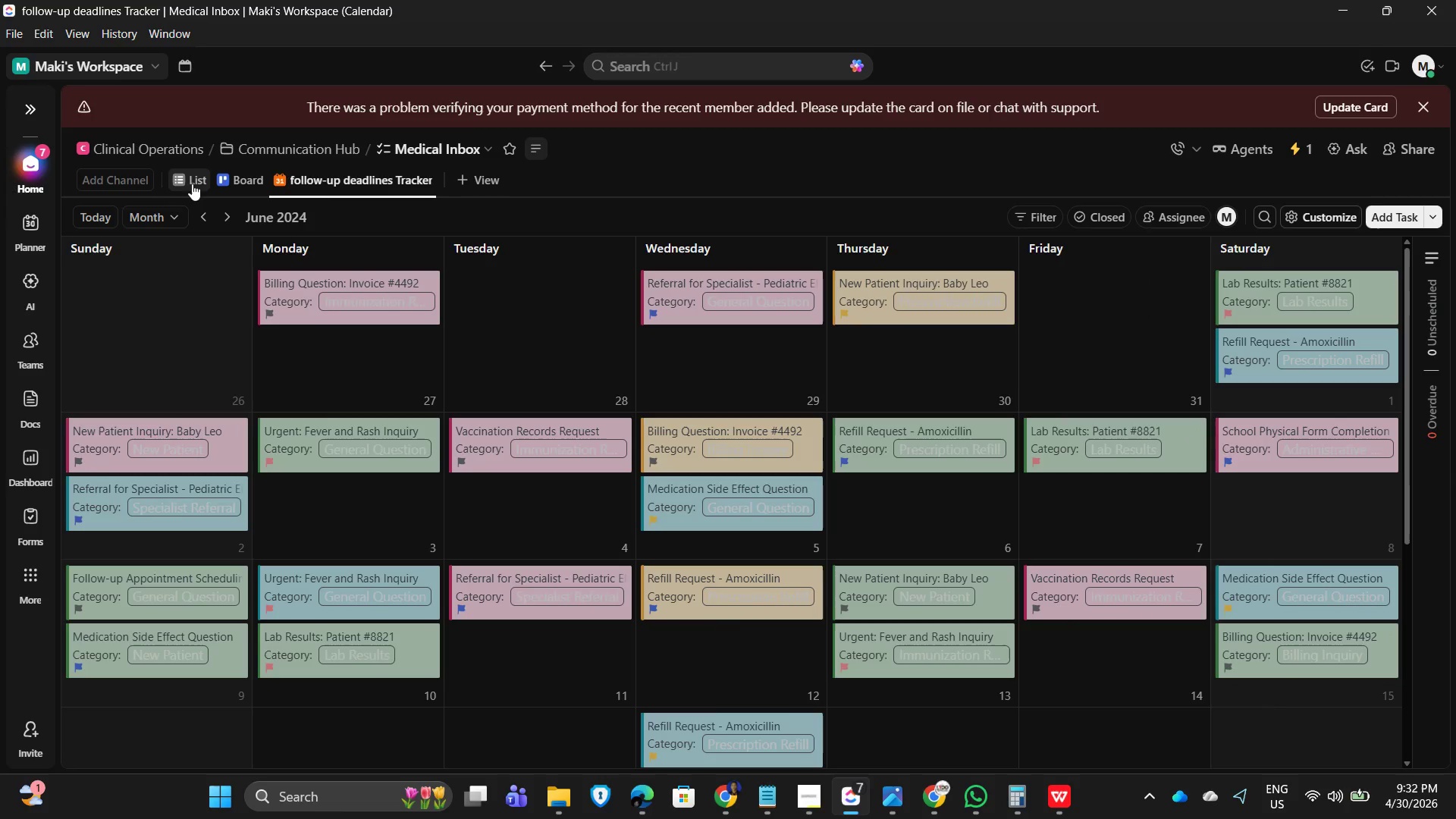 
wait(6.99)
 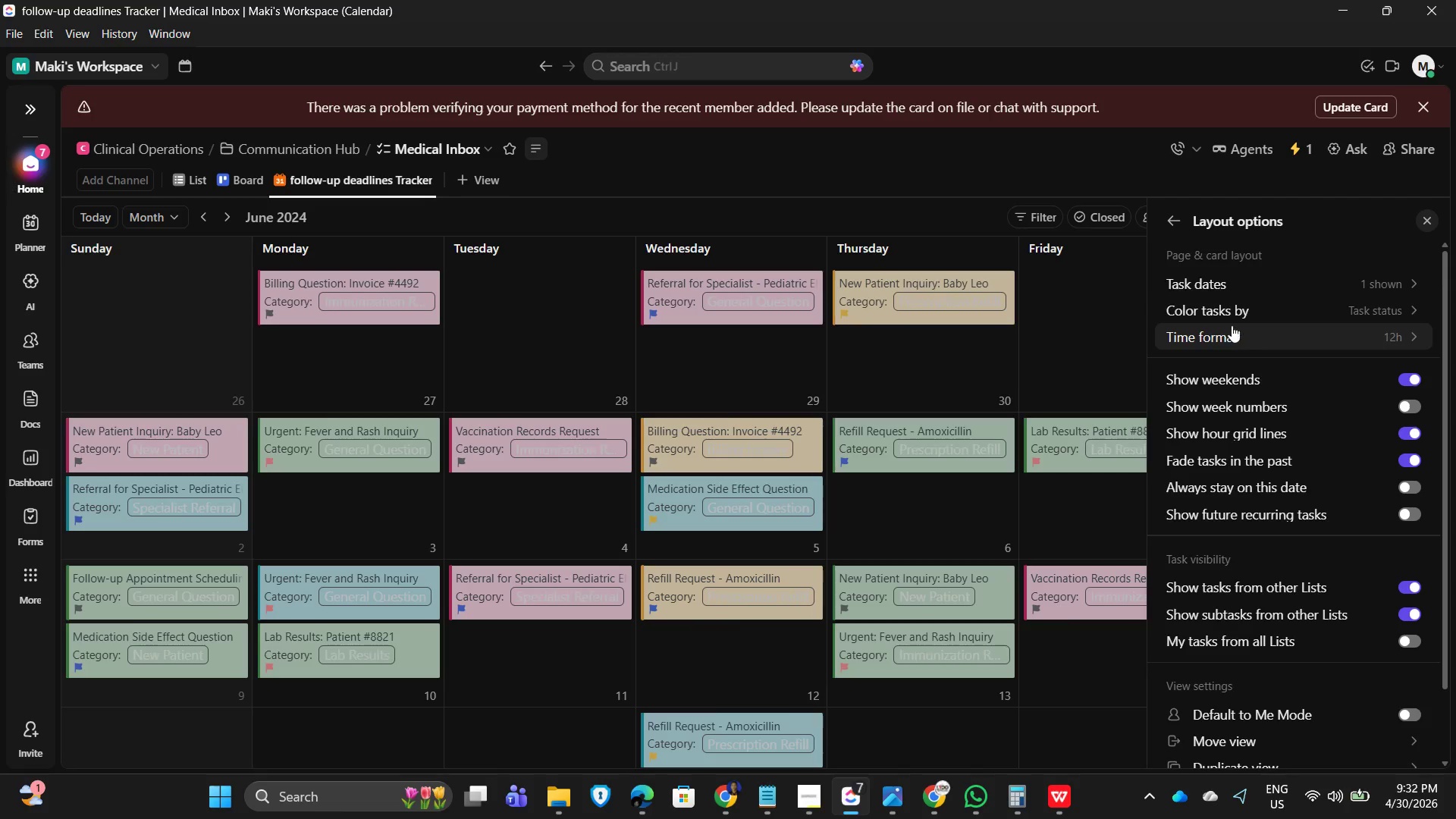 
left_click([974, 178])
 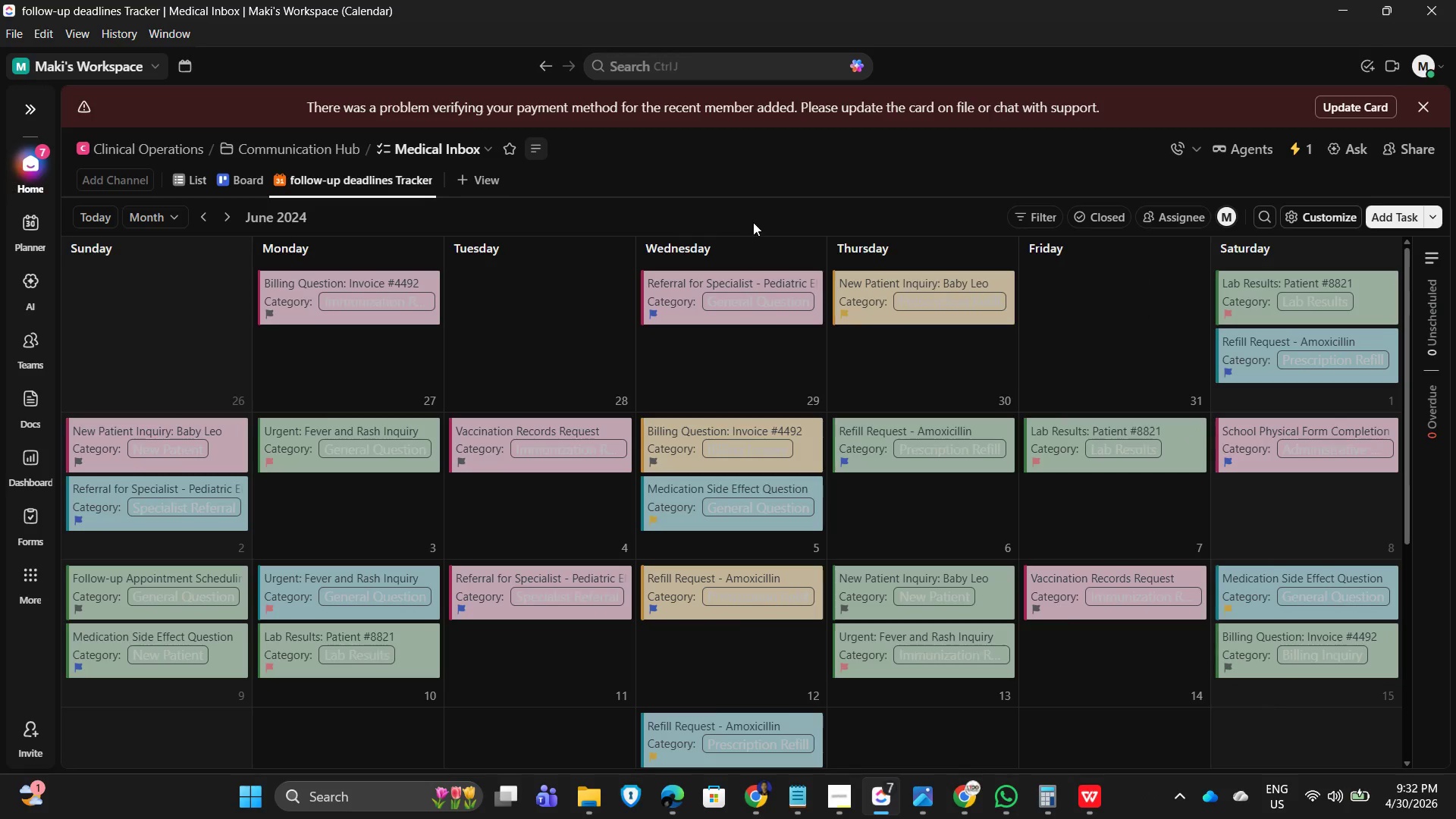 
left_click([697, 187])
 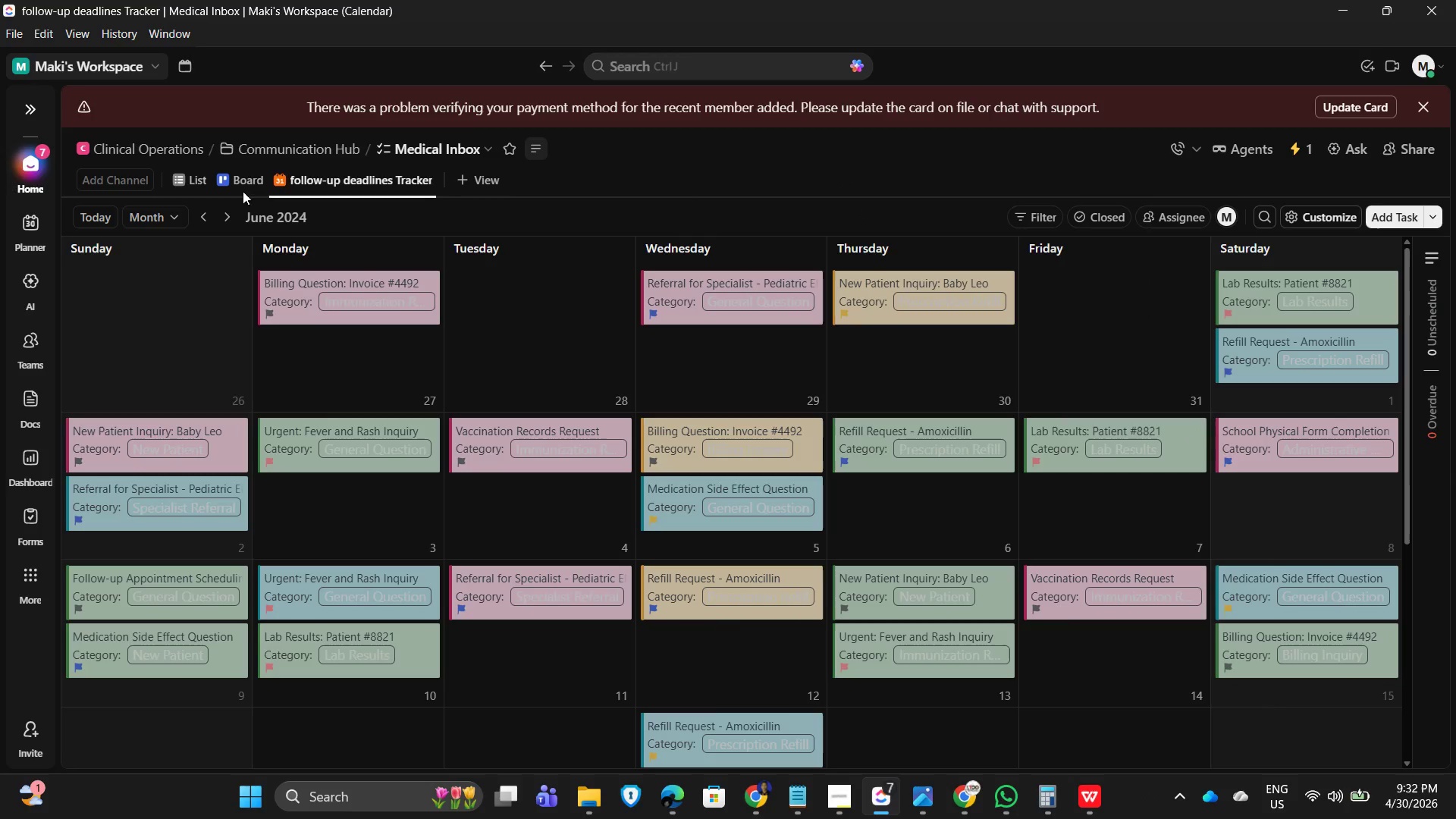 
left_click([231, 184])
 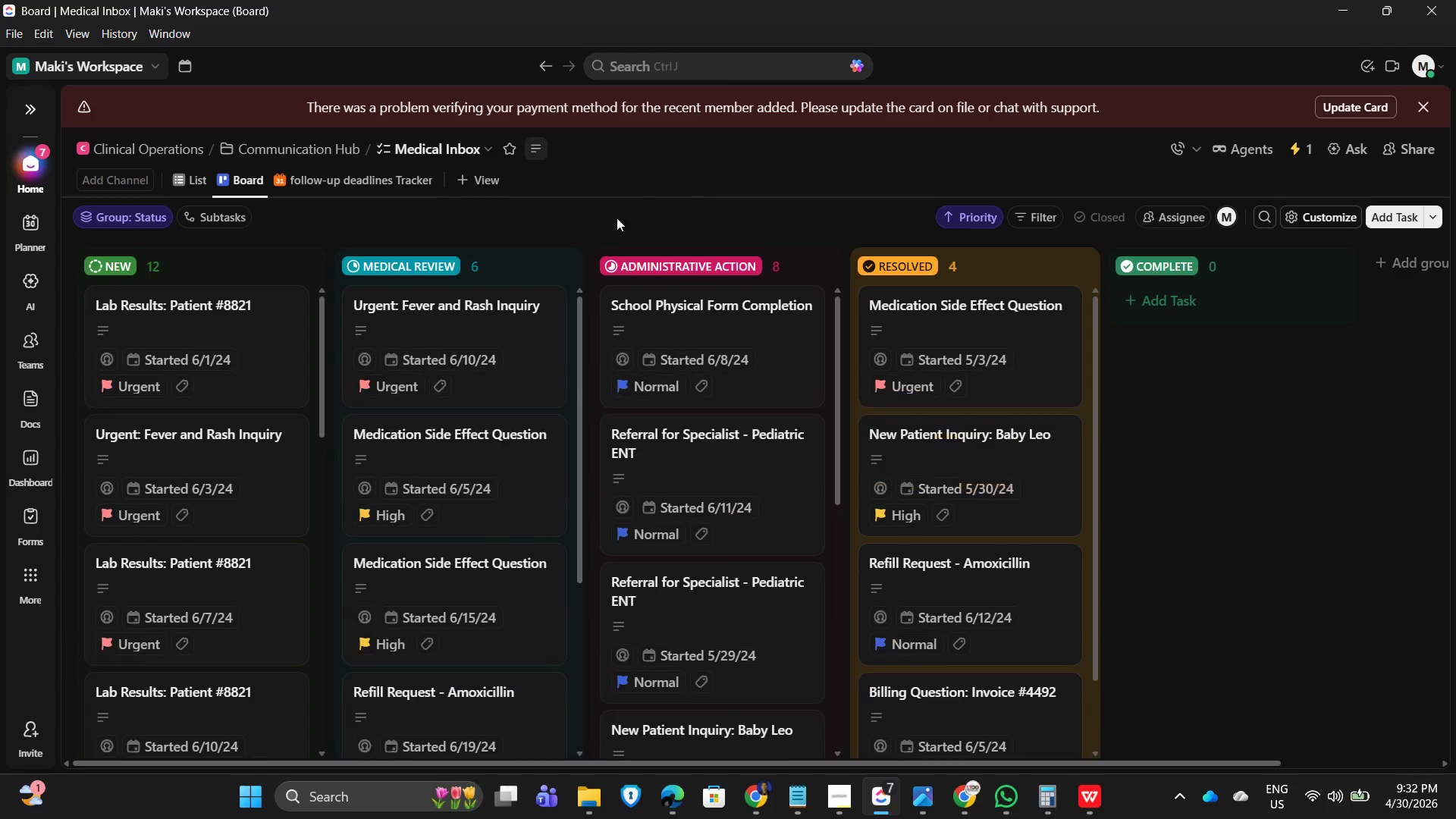 
scroll: coordinate [480, 446], scroll_direction: up, amount: 7.0
 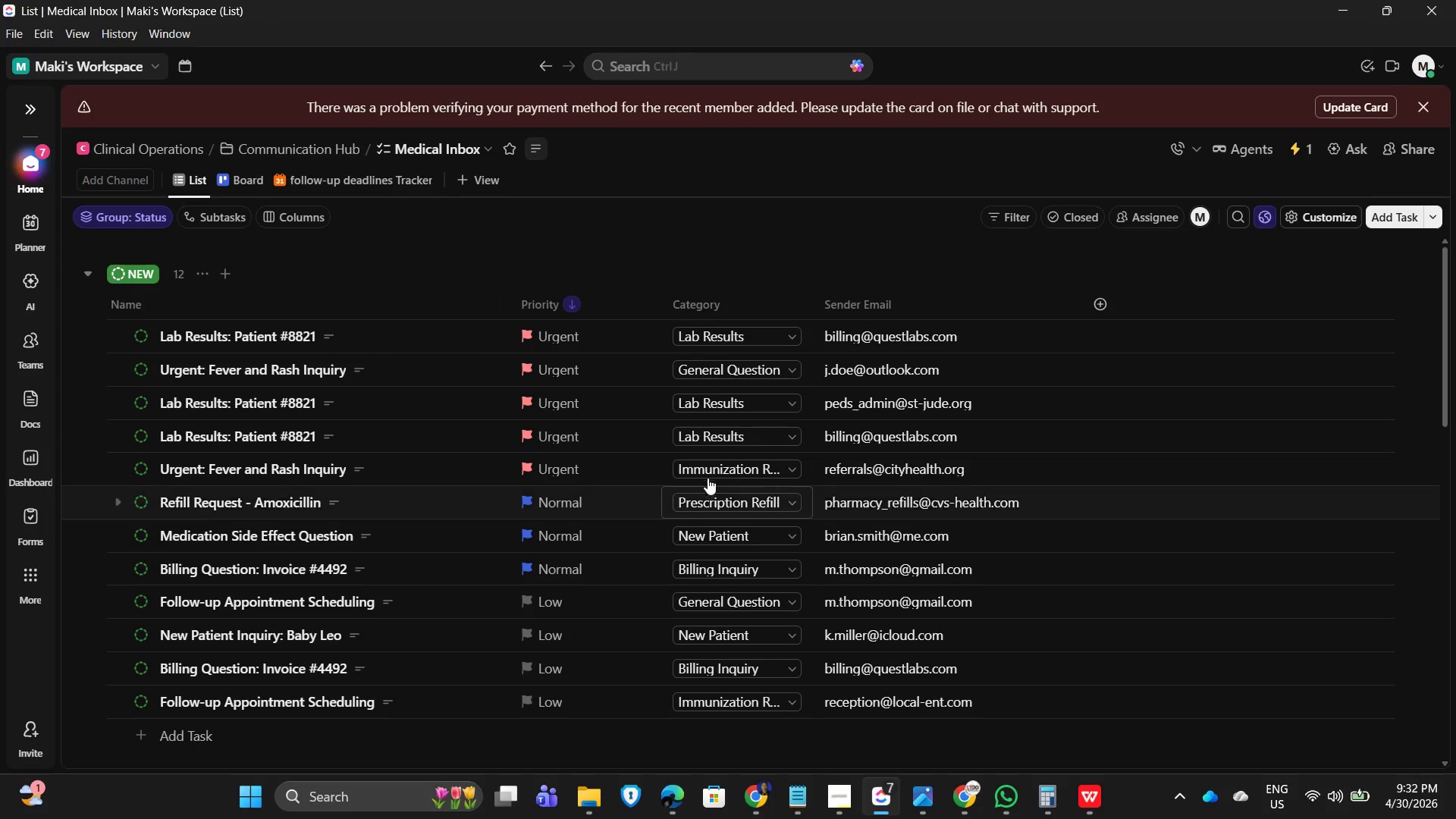 
scroll: coordinate [768, 572], scroll_direction: down, amount: 6.0